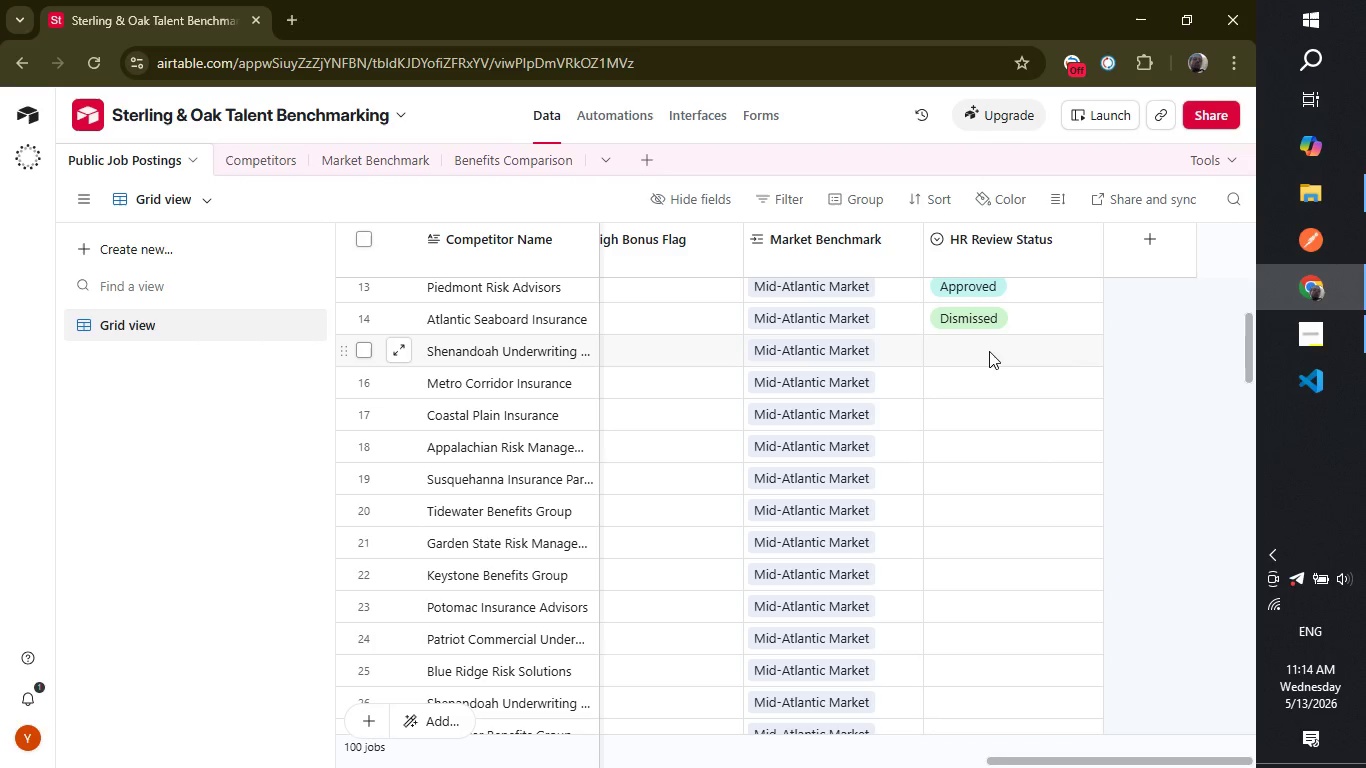 
left_click([989, 351])
 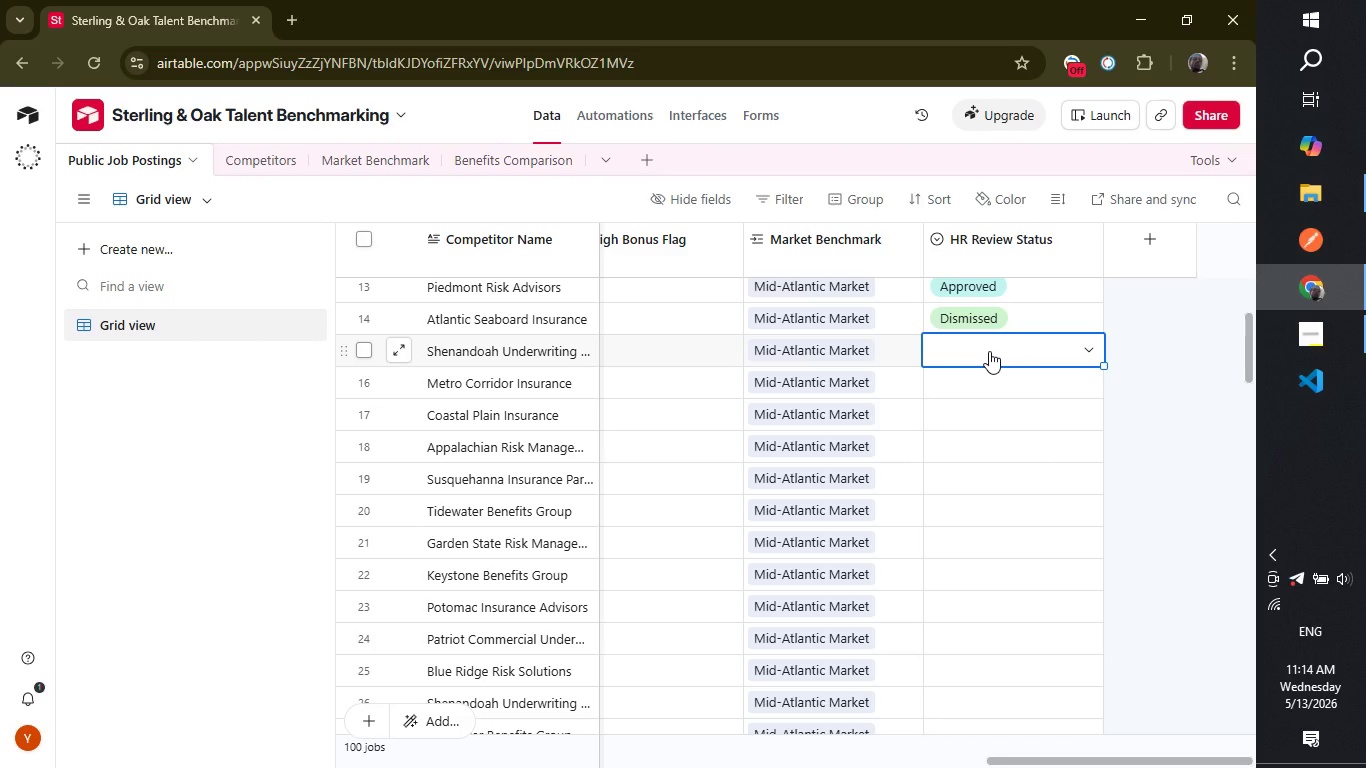 
wait(5.19)
 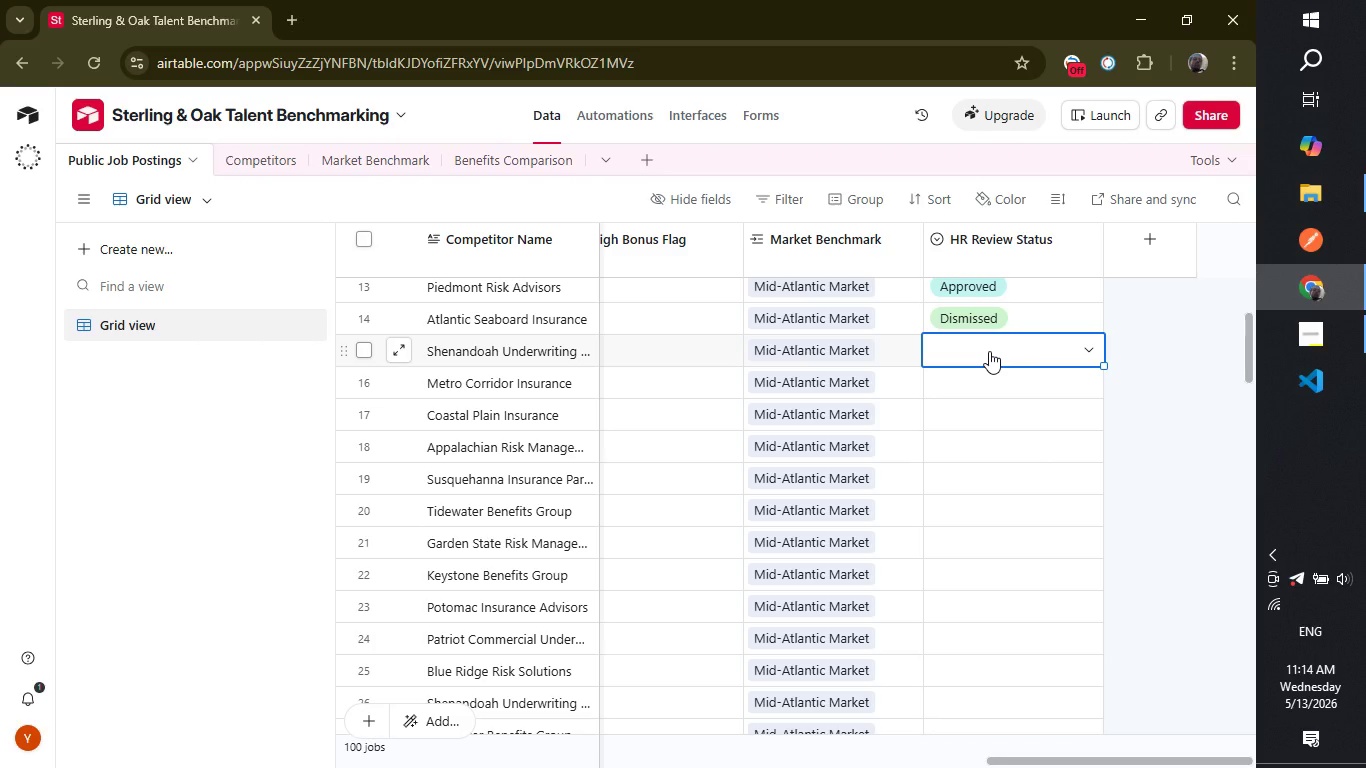 
key(U)
 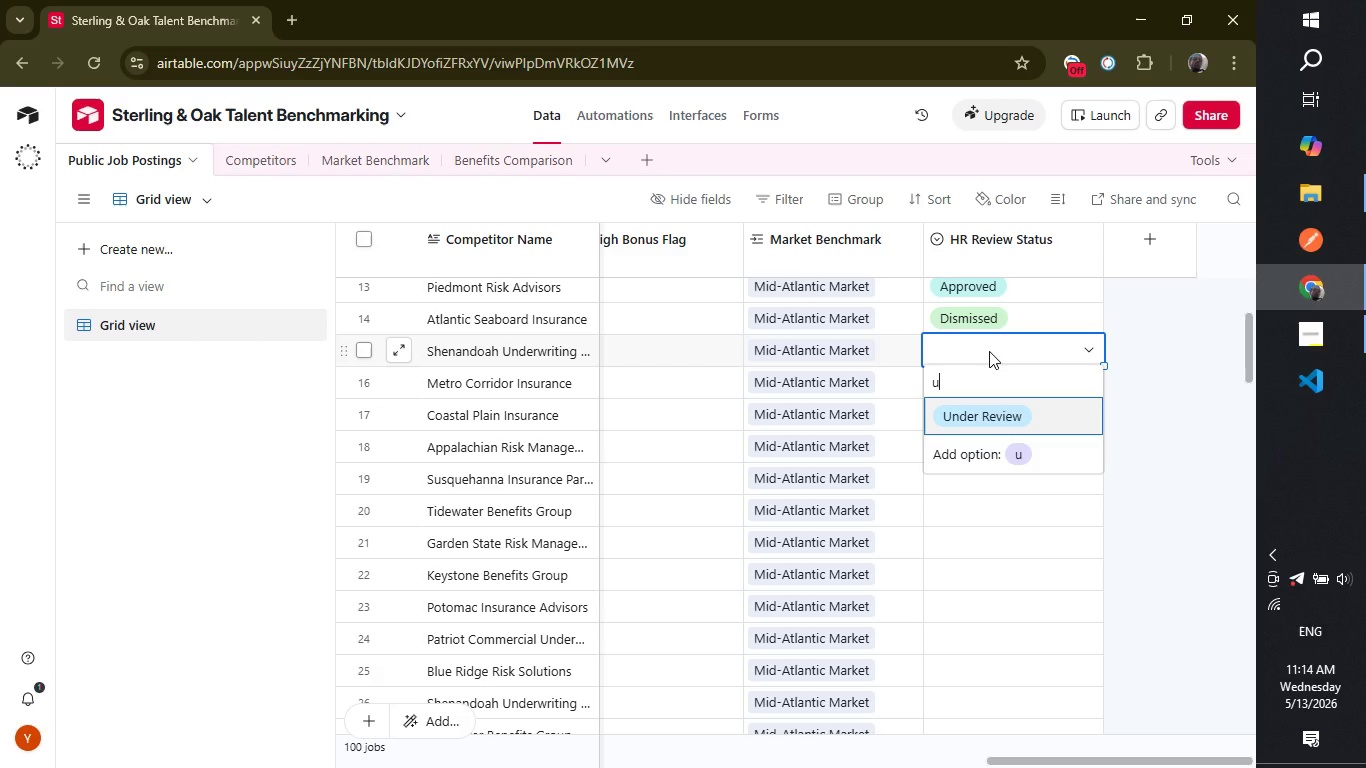 
key(Enter)
 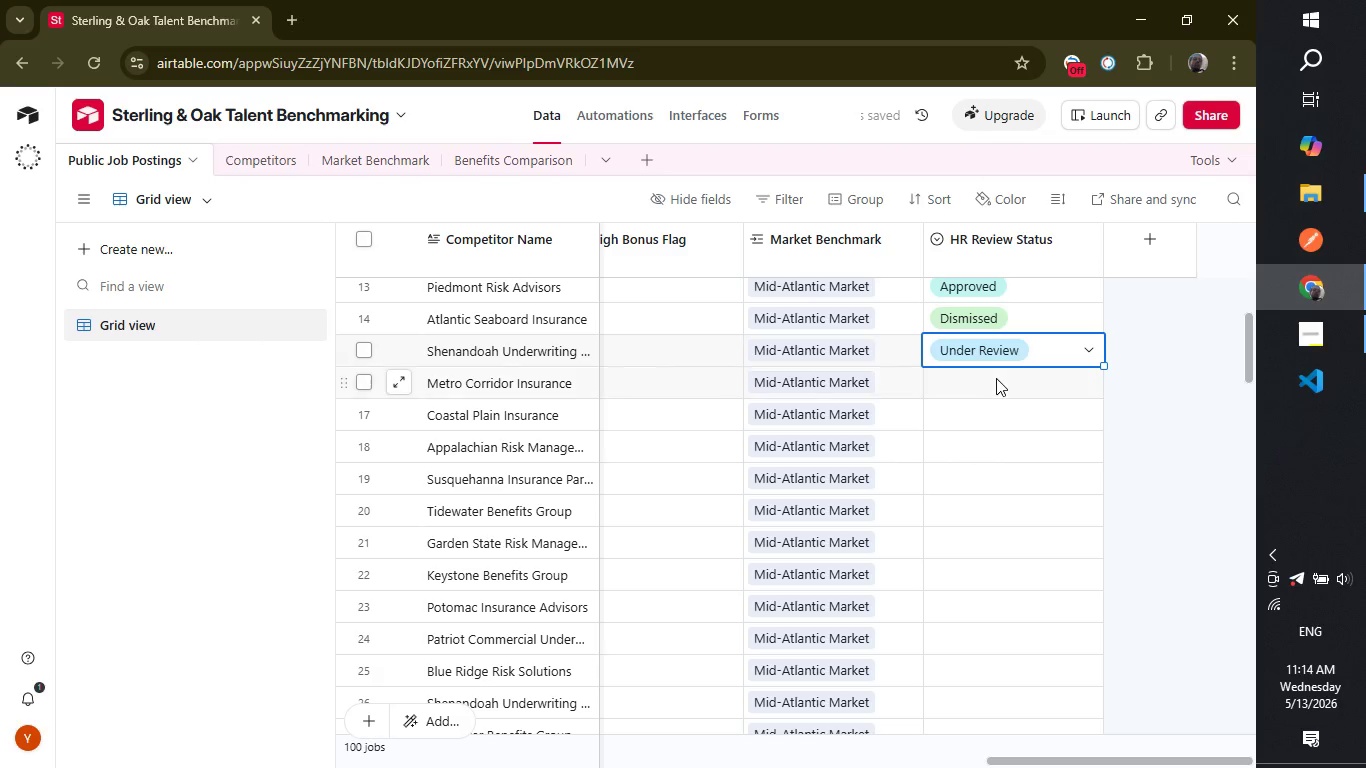 
left_click([1000, 378])
 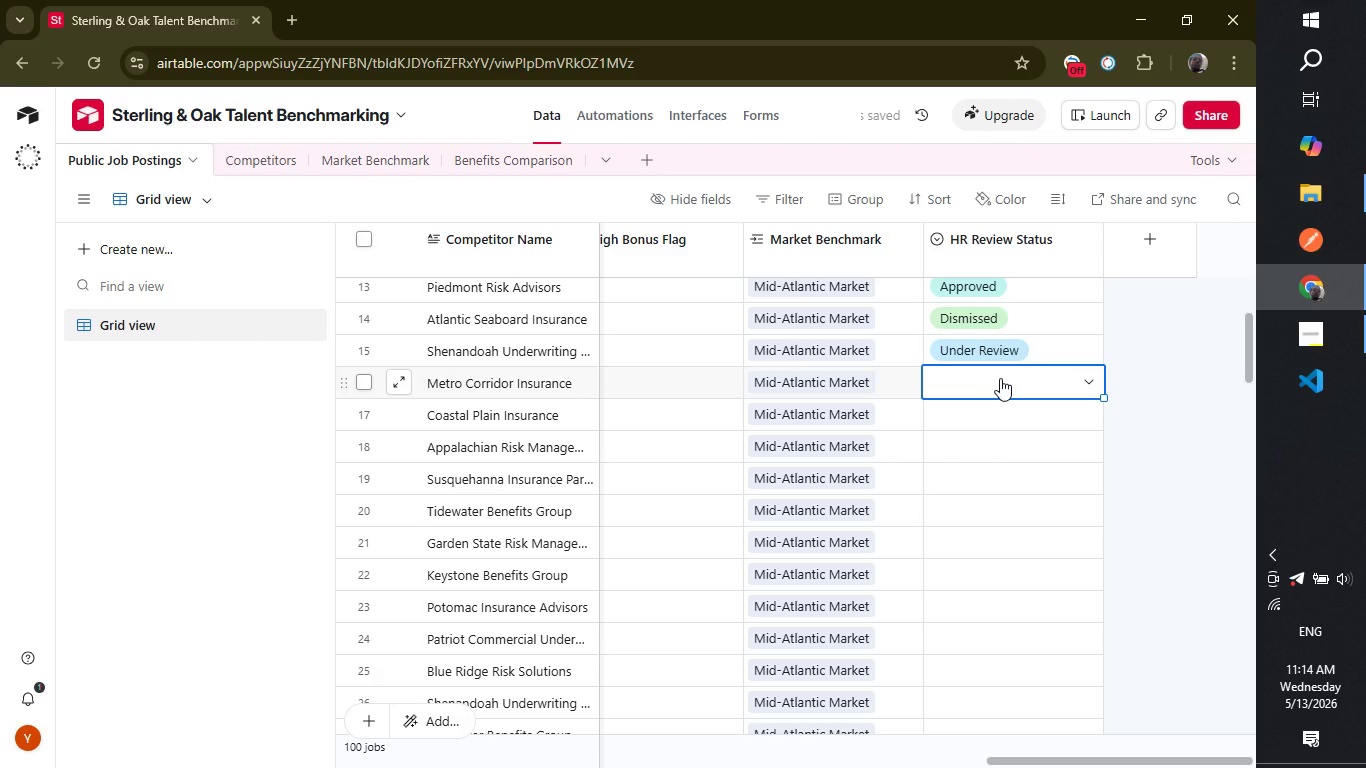 
type(pe)
 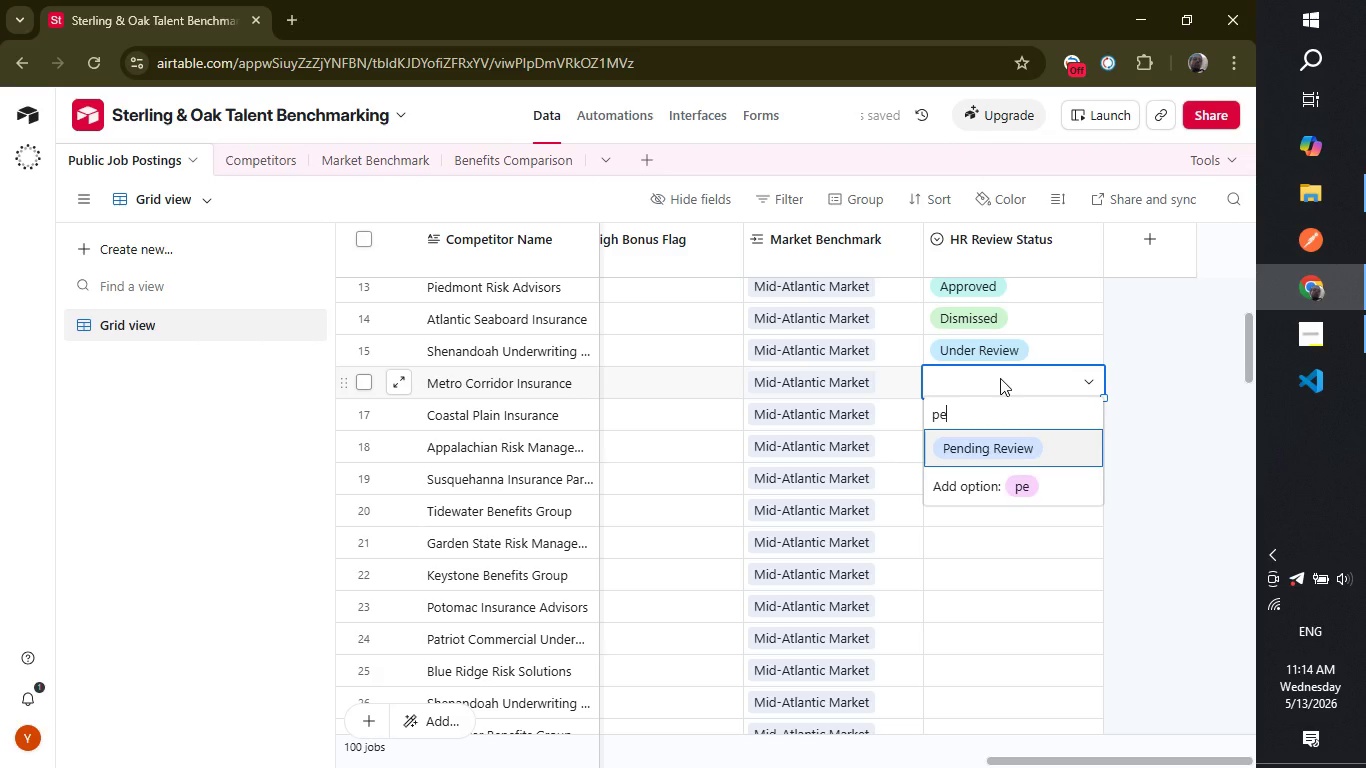 
key(Enter)
 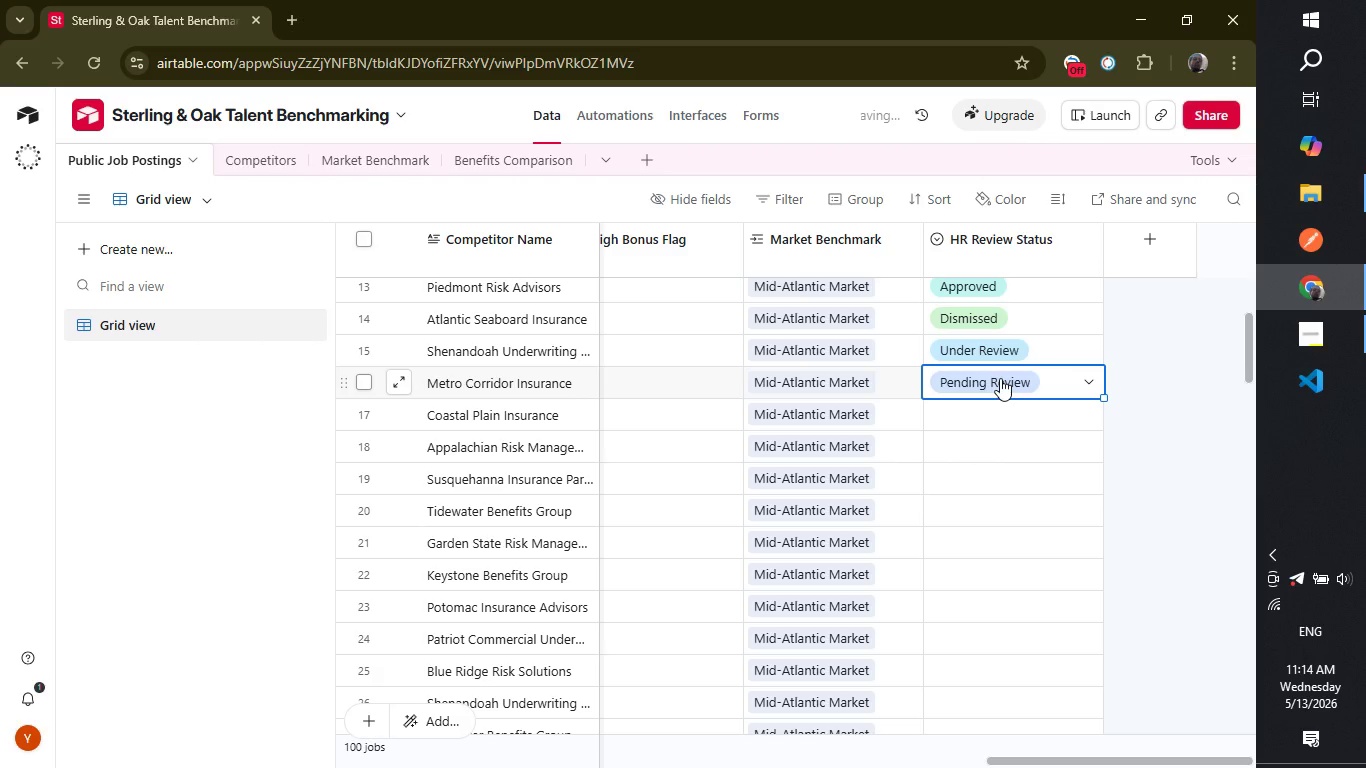 
key(Enter)
 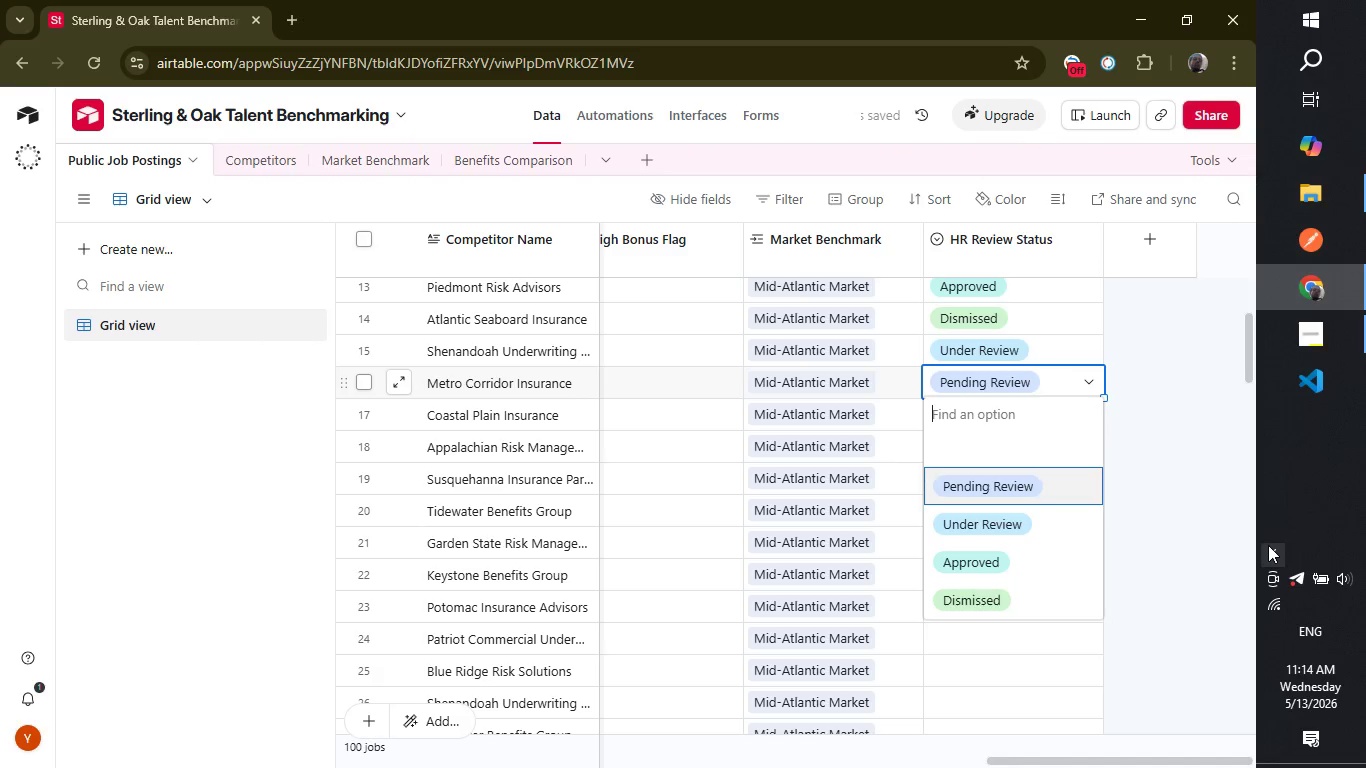 
left_click([1226, 528])
 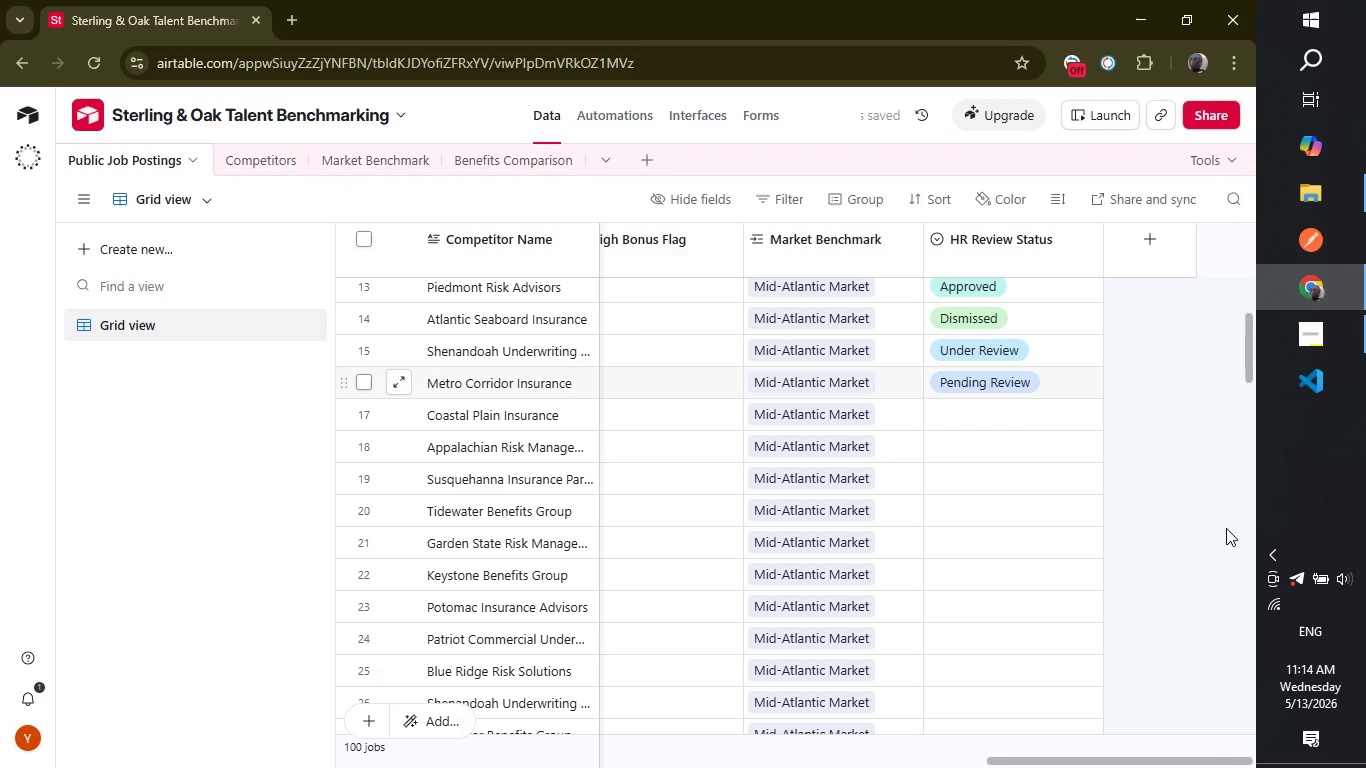 
key(ArrowDown)
 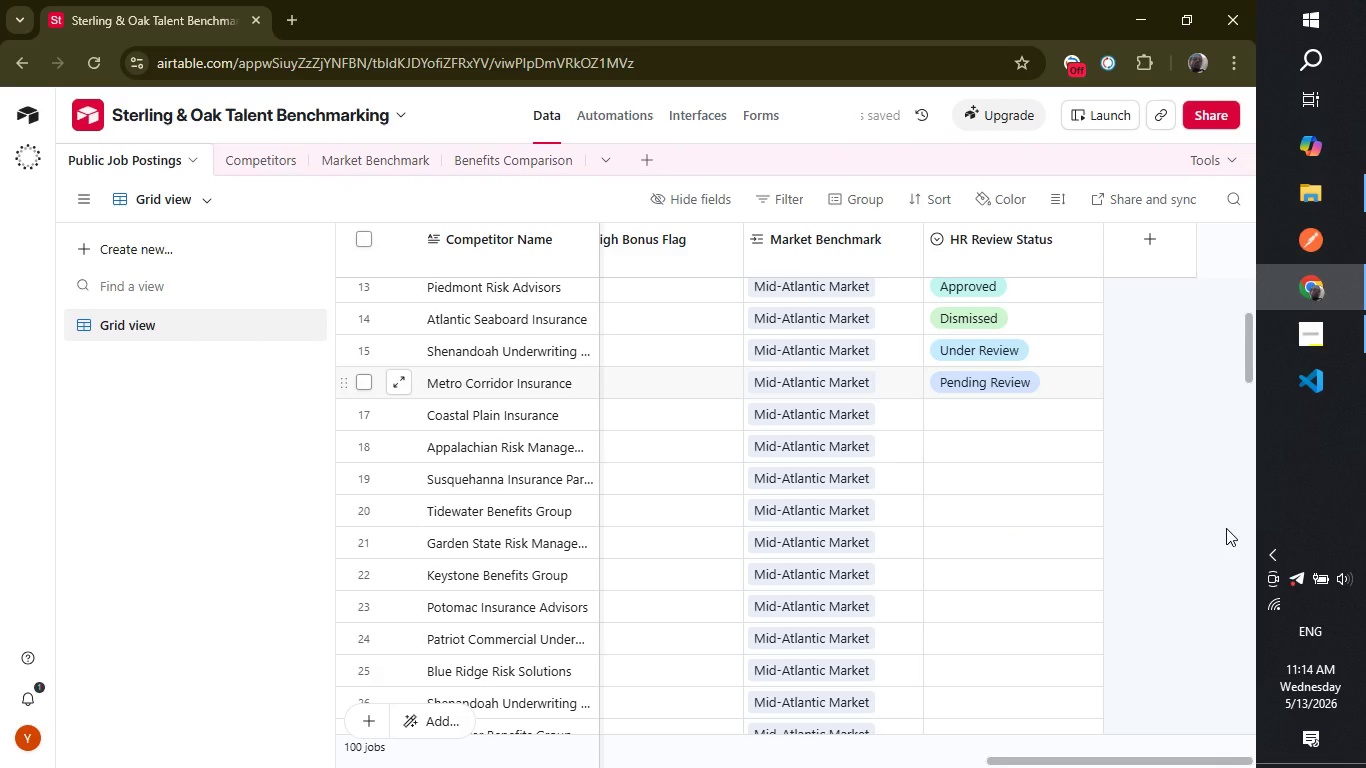 
key(ArrowDown)
 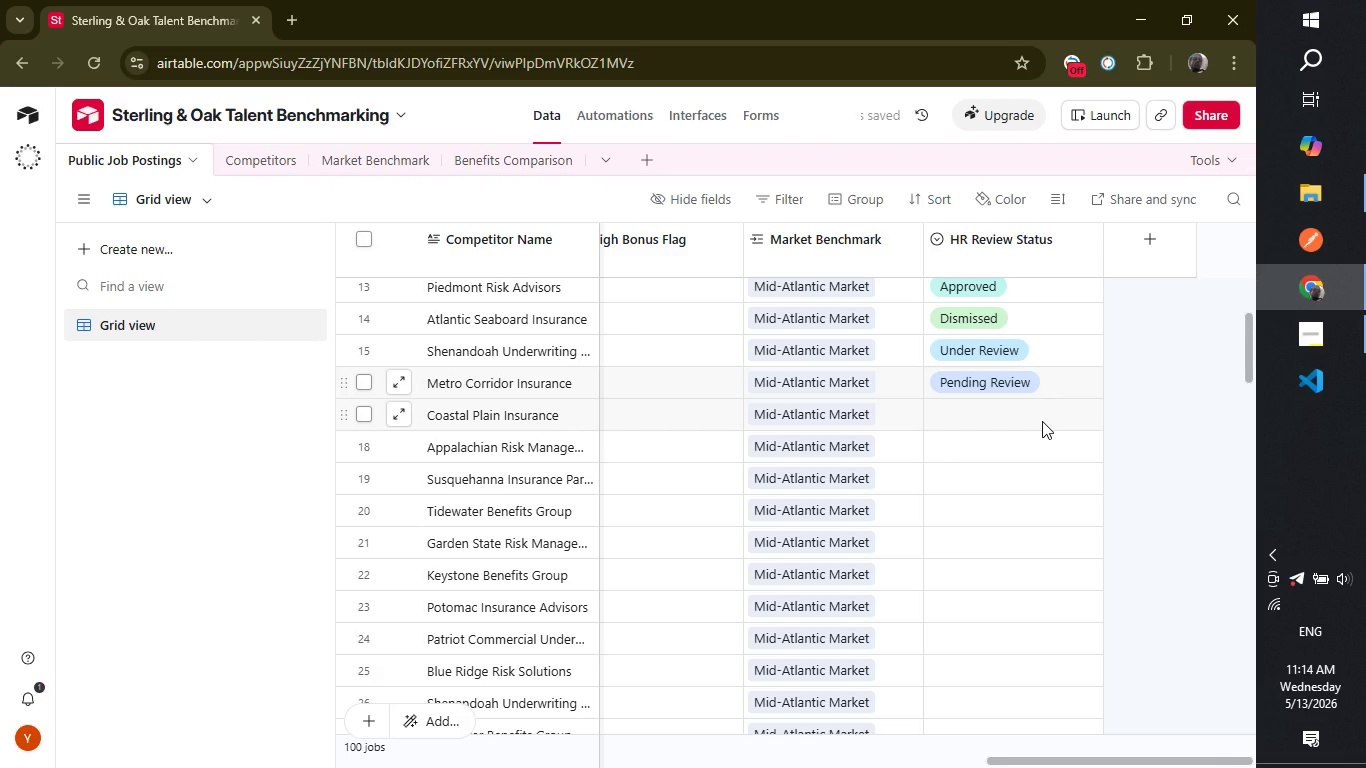 
left_click([1042, 421])
 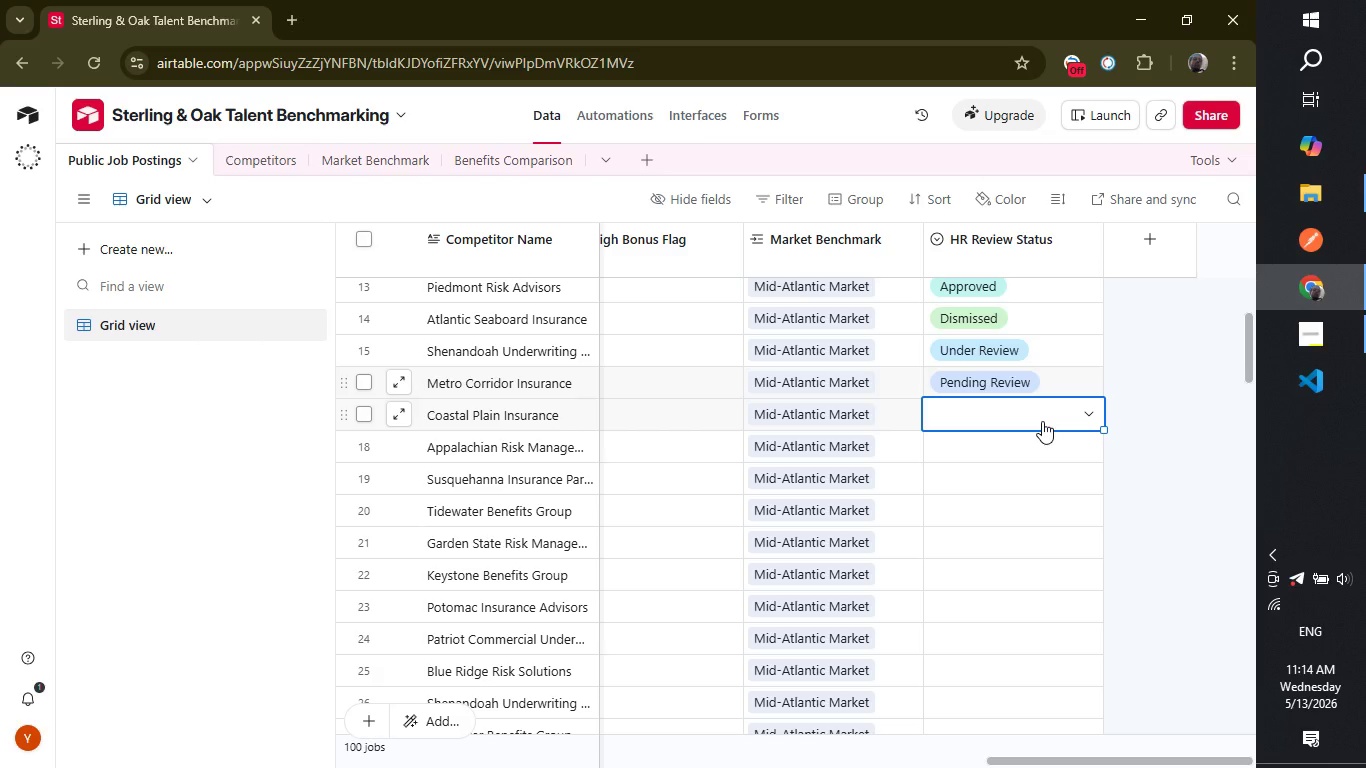 
type(ap)
 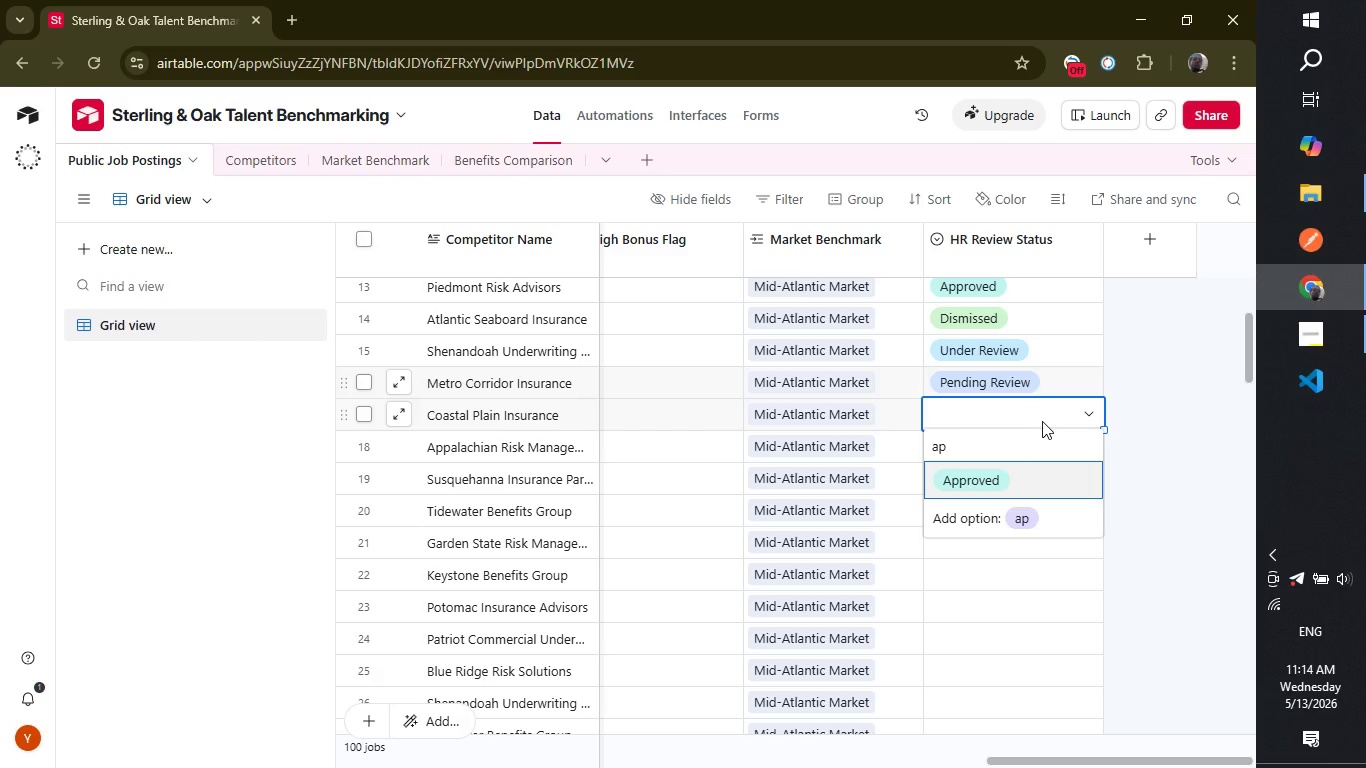 
key(Enter)
 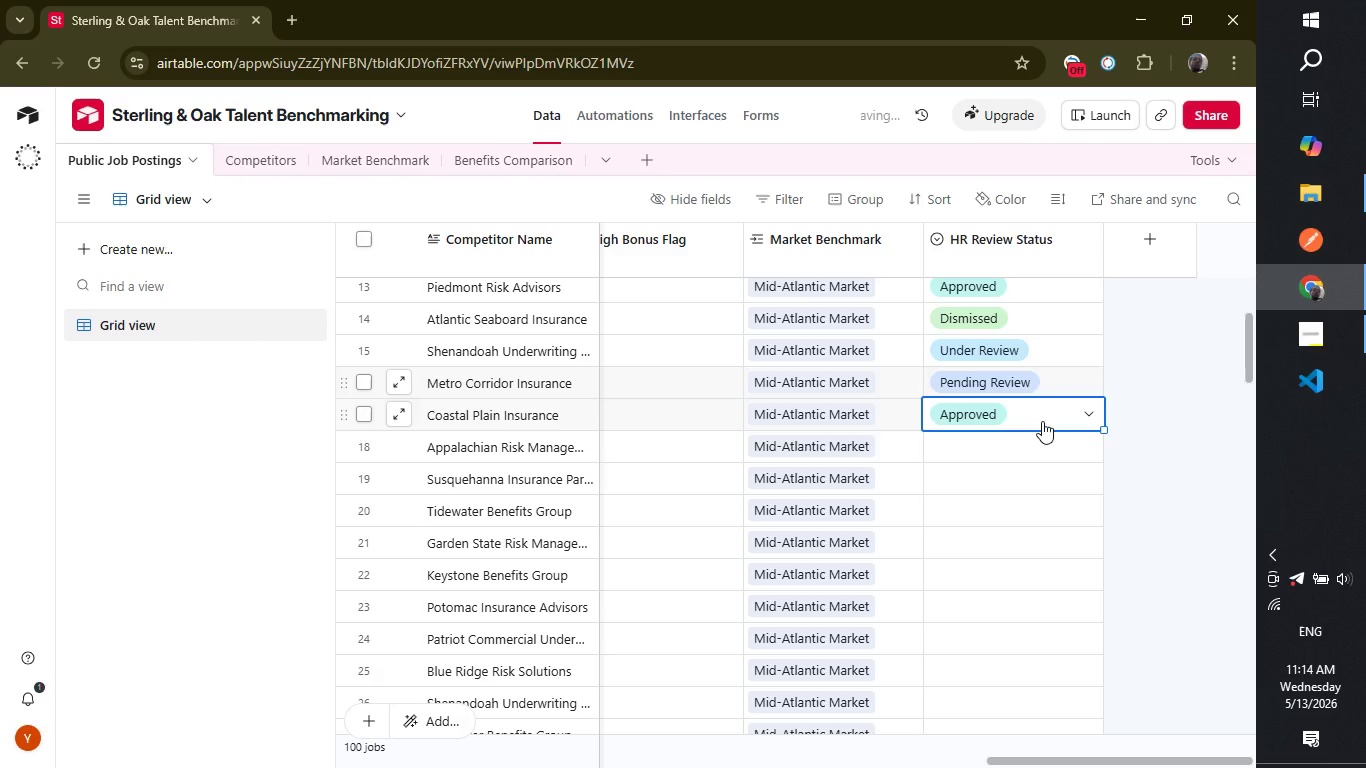 
key(ArrowDown)
 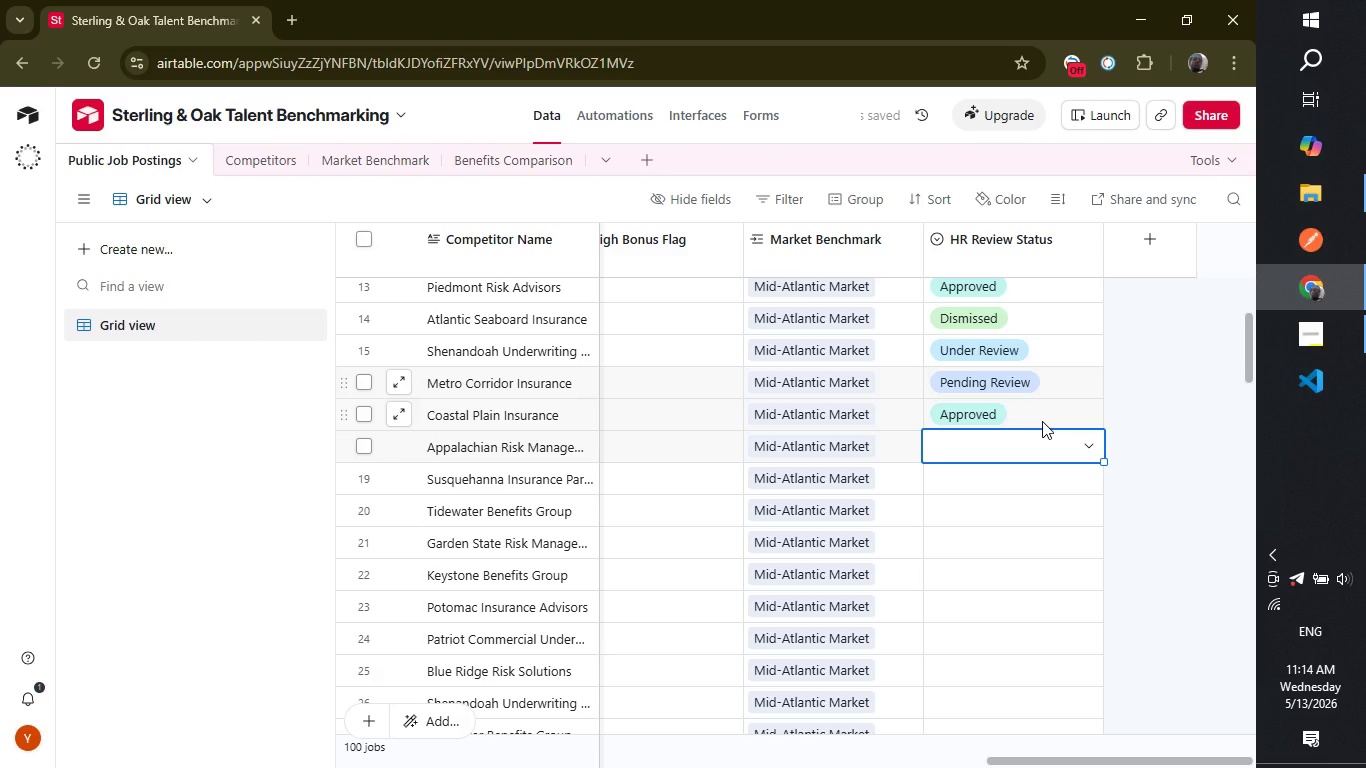 
type(do)
key(Backspace)
 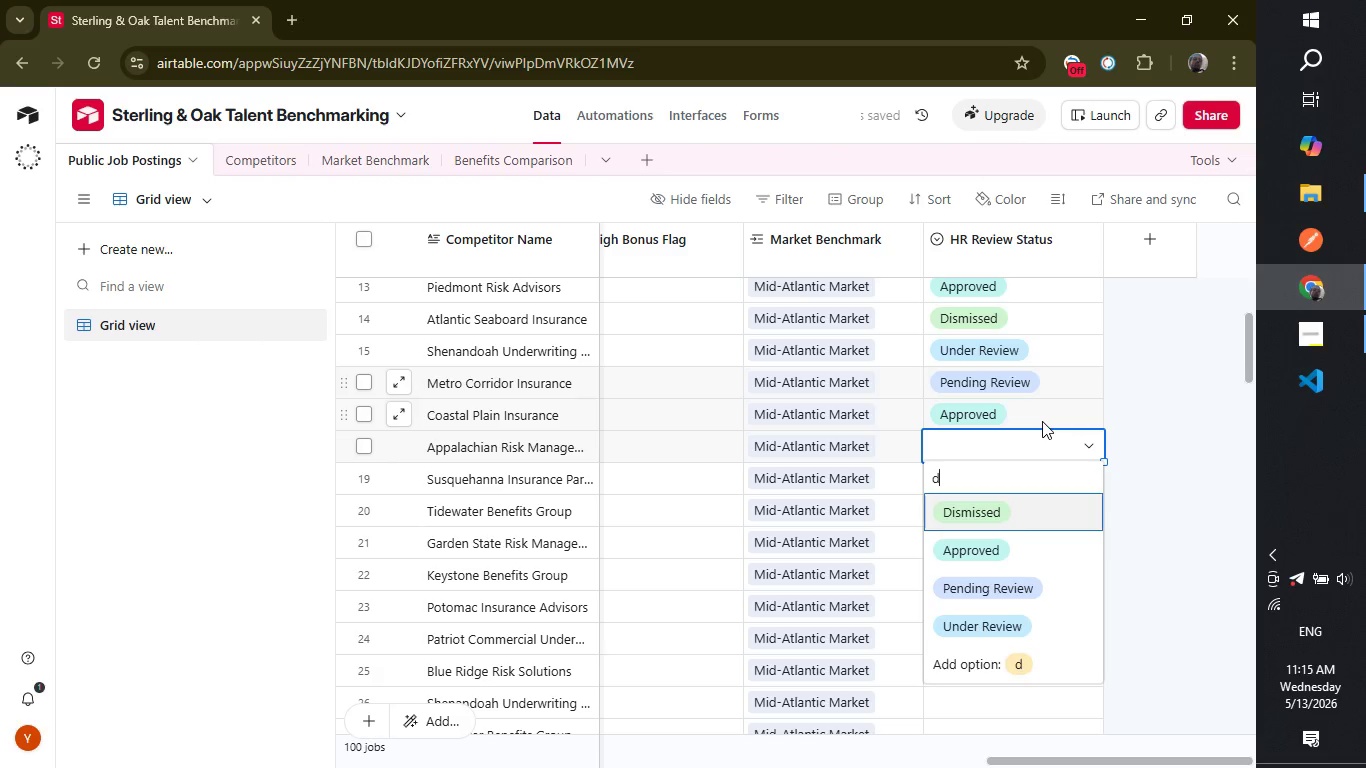 
key(Enter)
 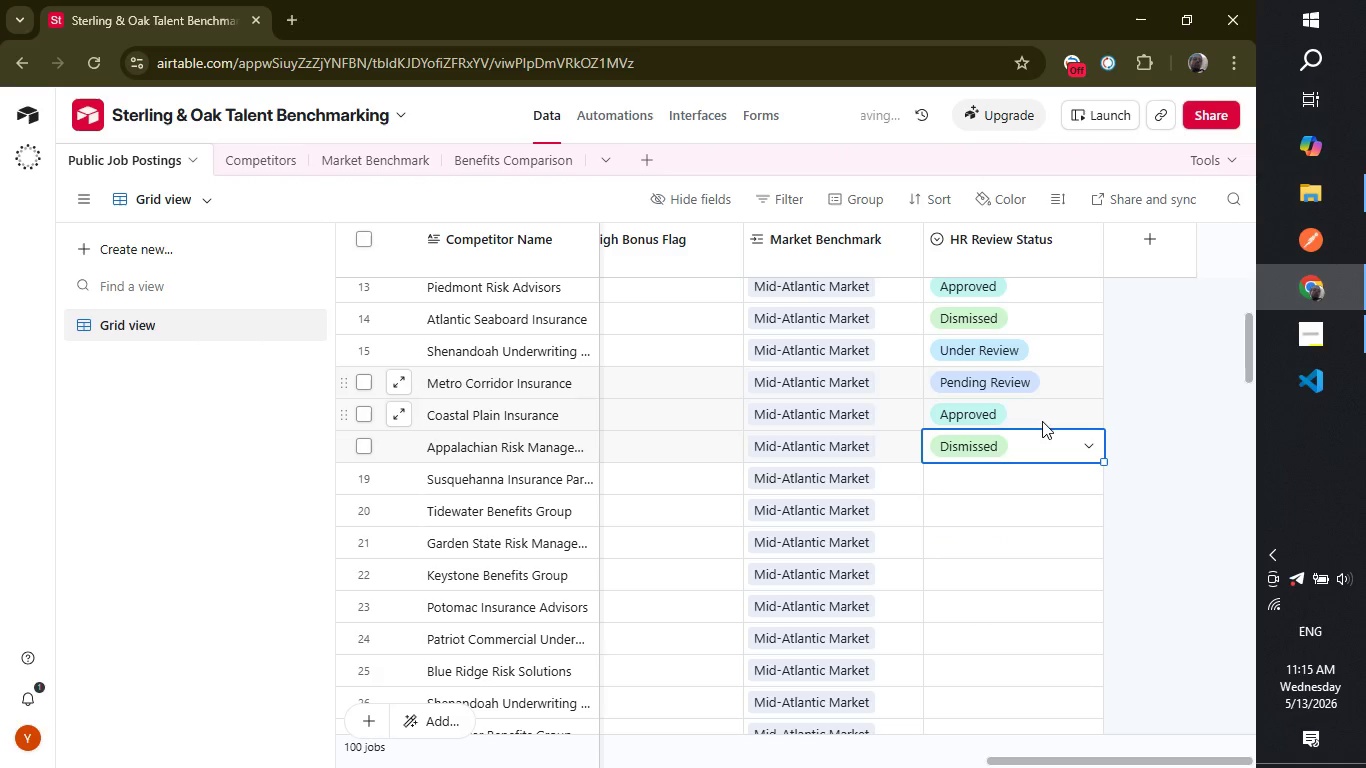 
key(ArrowDown)
 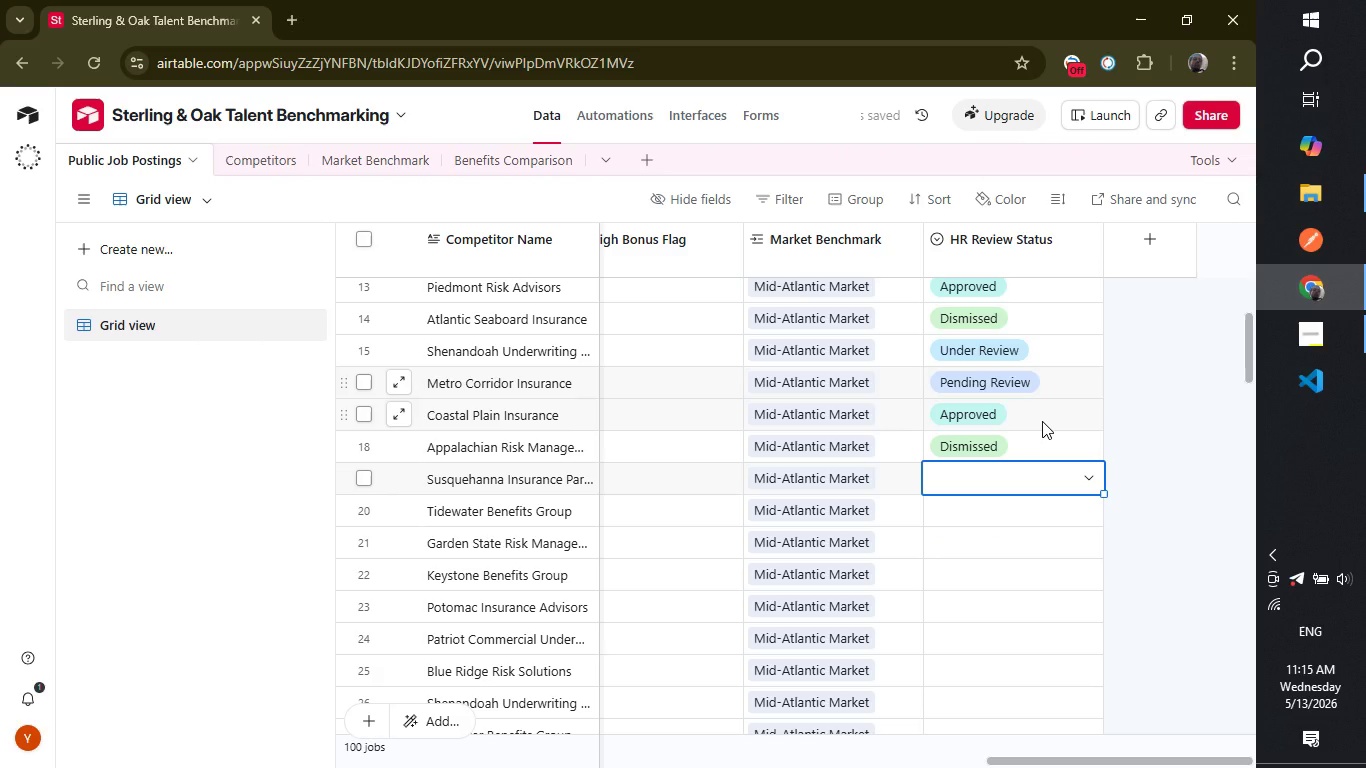 
type(ap)
key(Backspace)
key(Backspace)
type(und)
 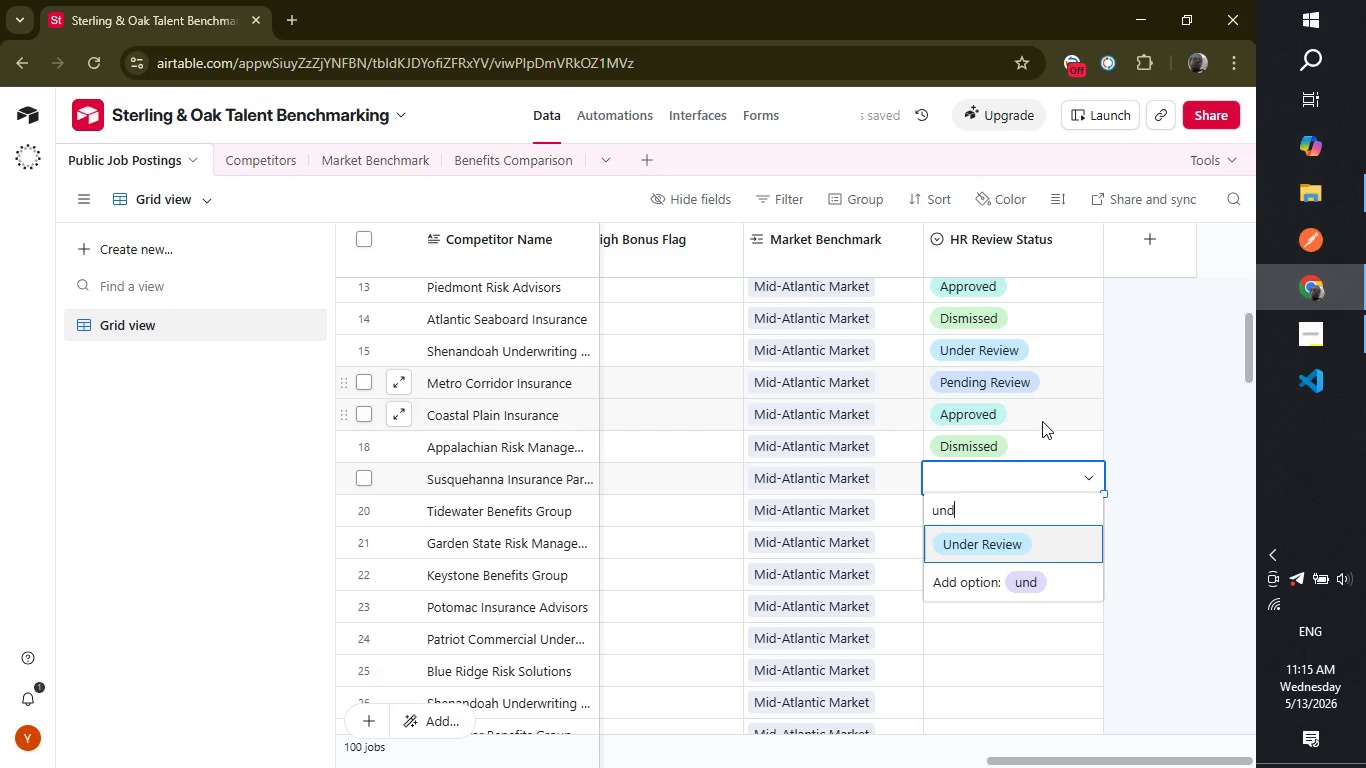 
key(Enter)
 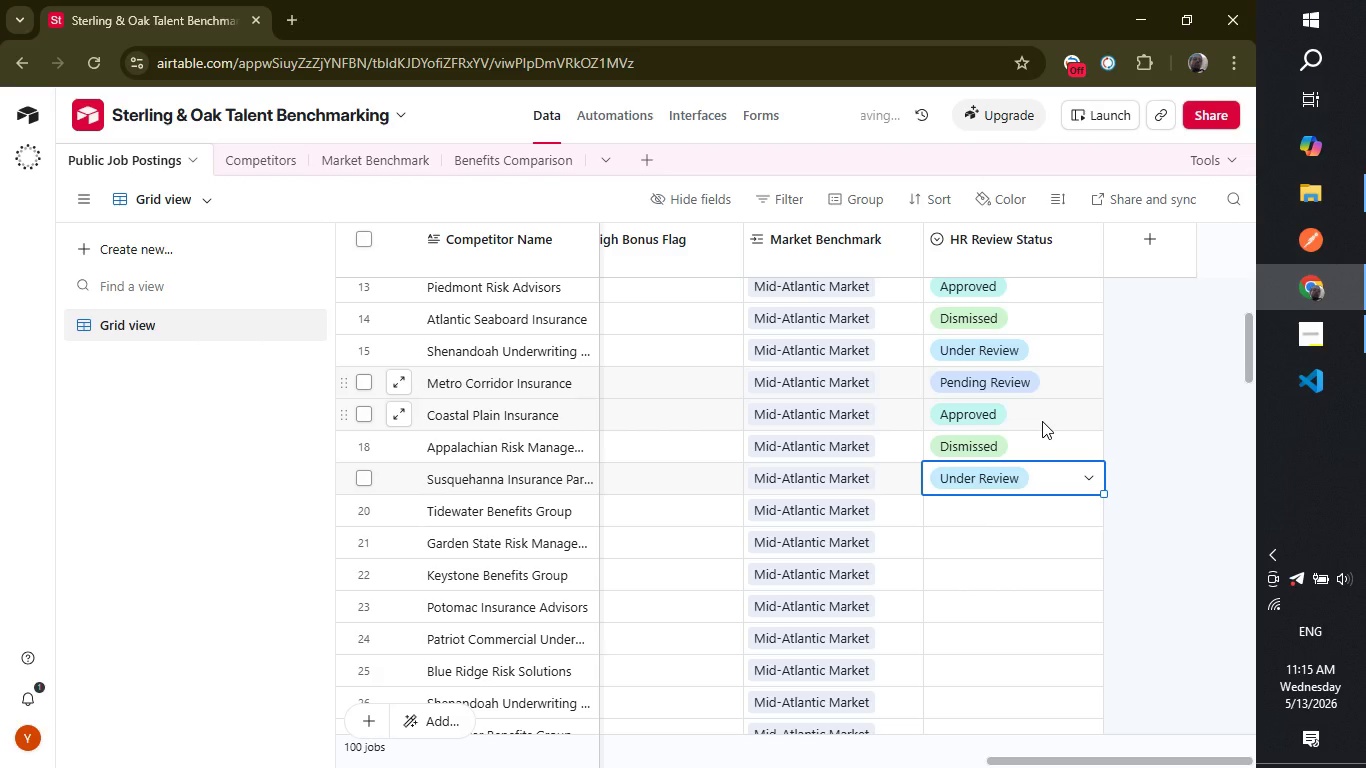 
key(ArrowDown)
 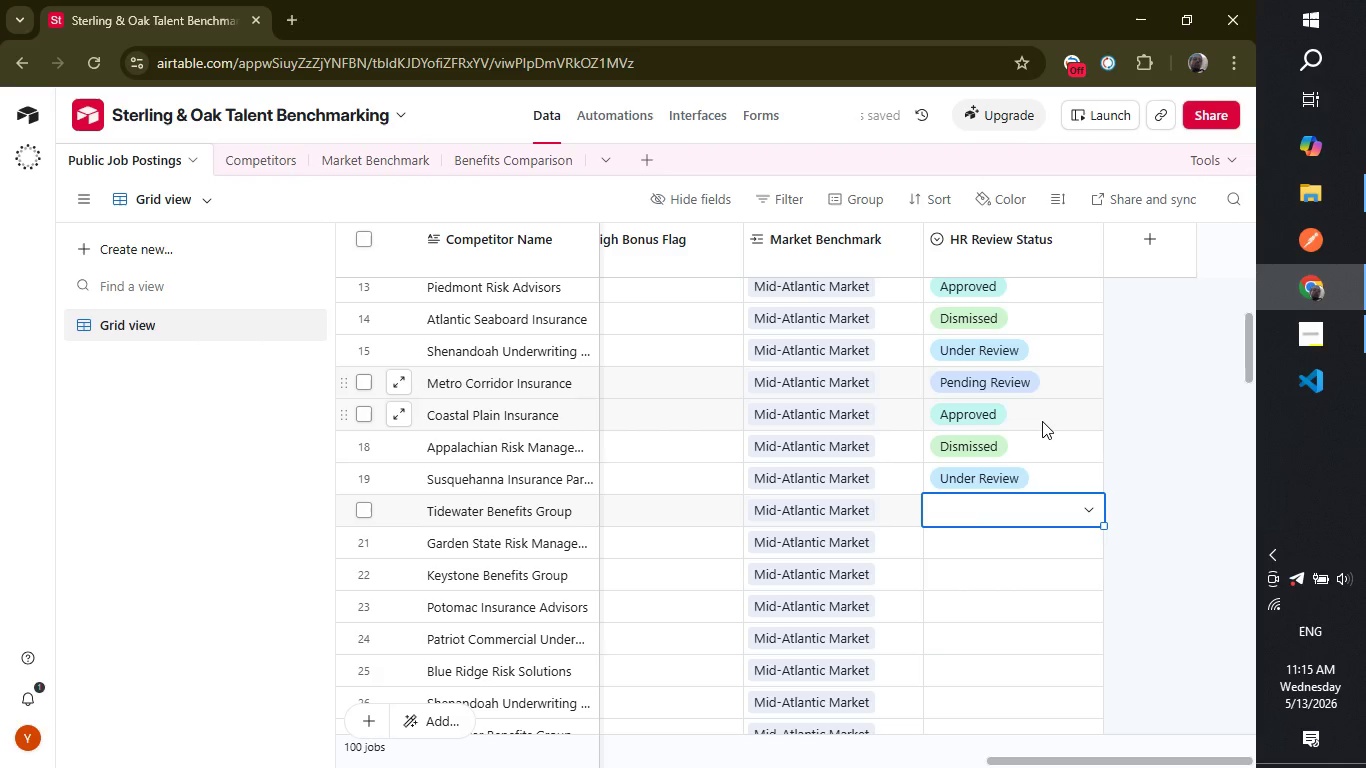 
type(pen)
 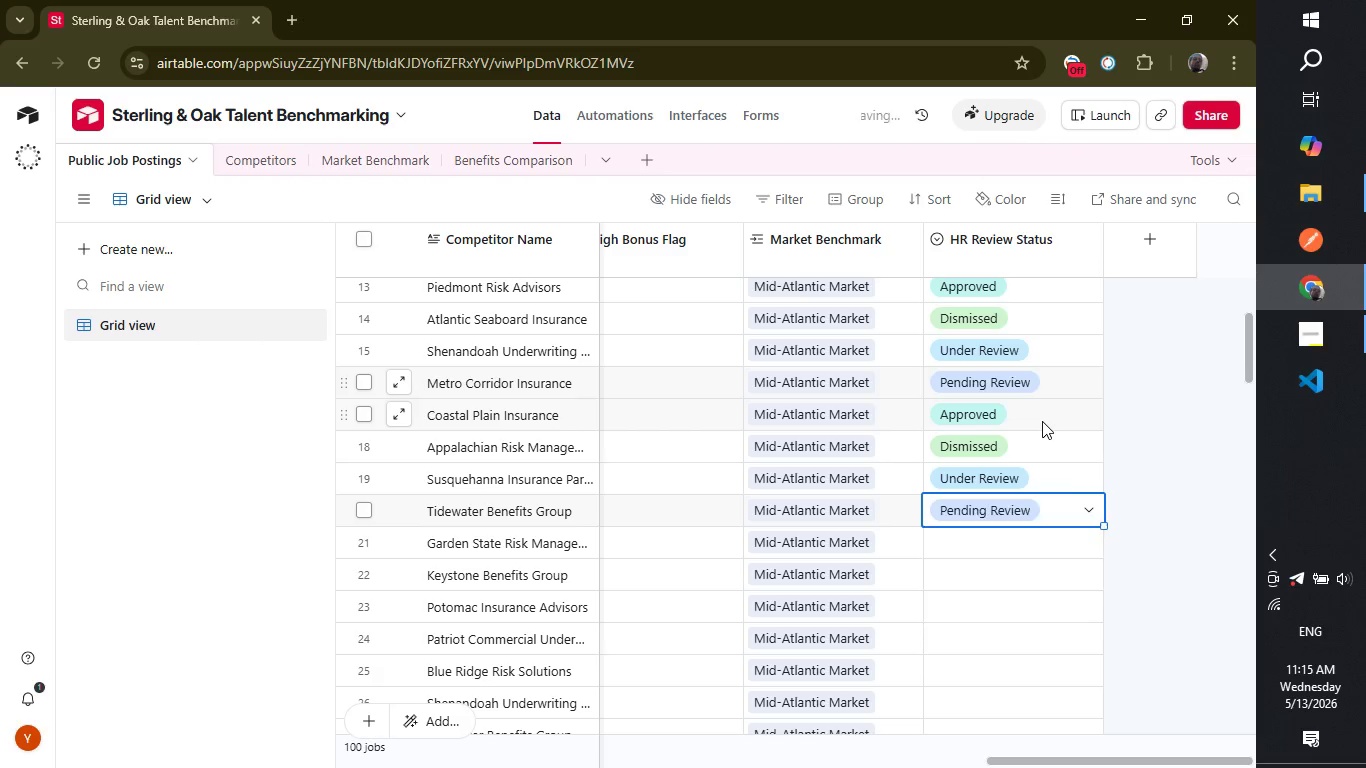 
key(Enter)
 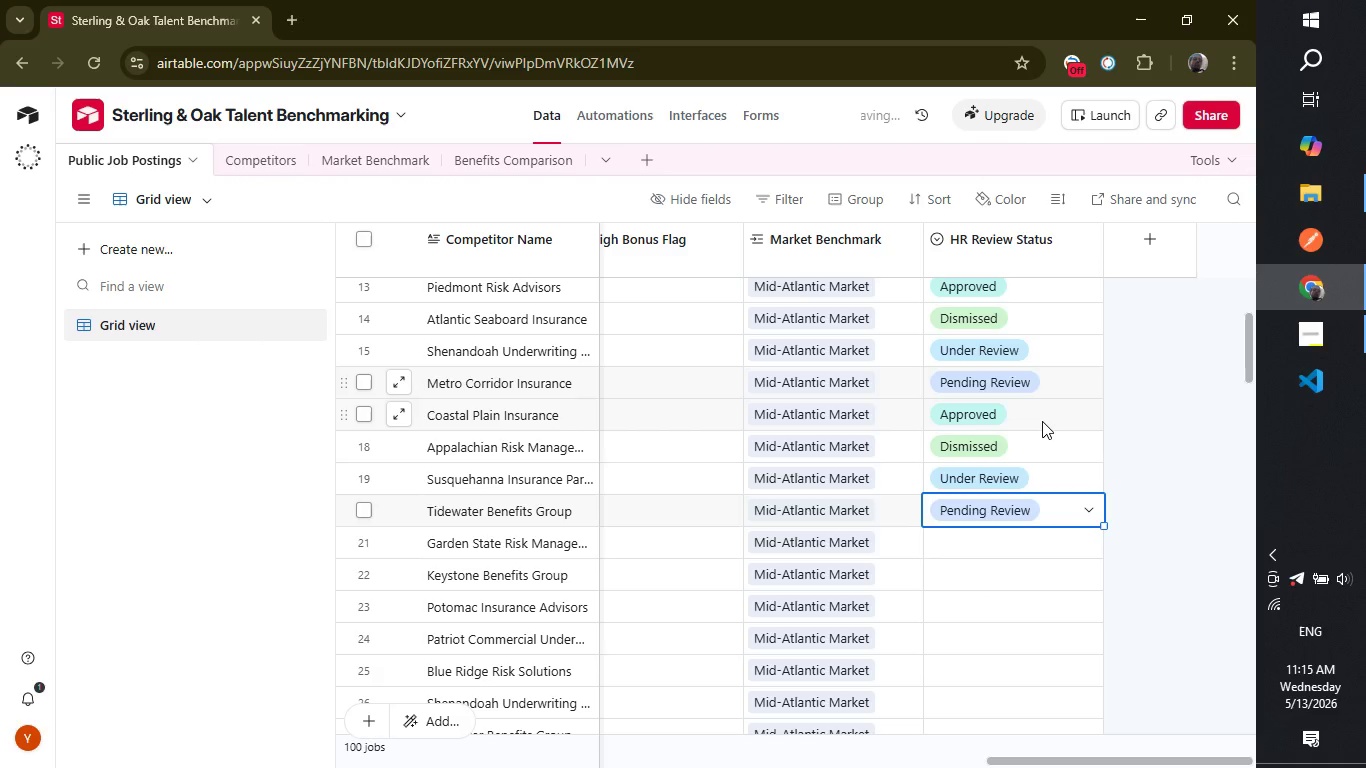 
key(ArrowDown)
 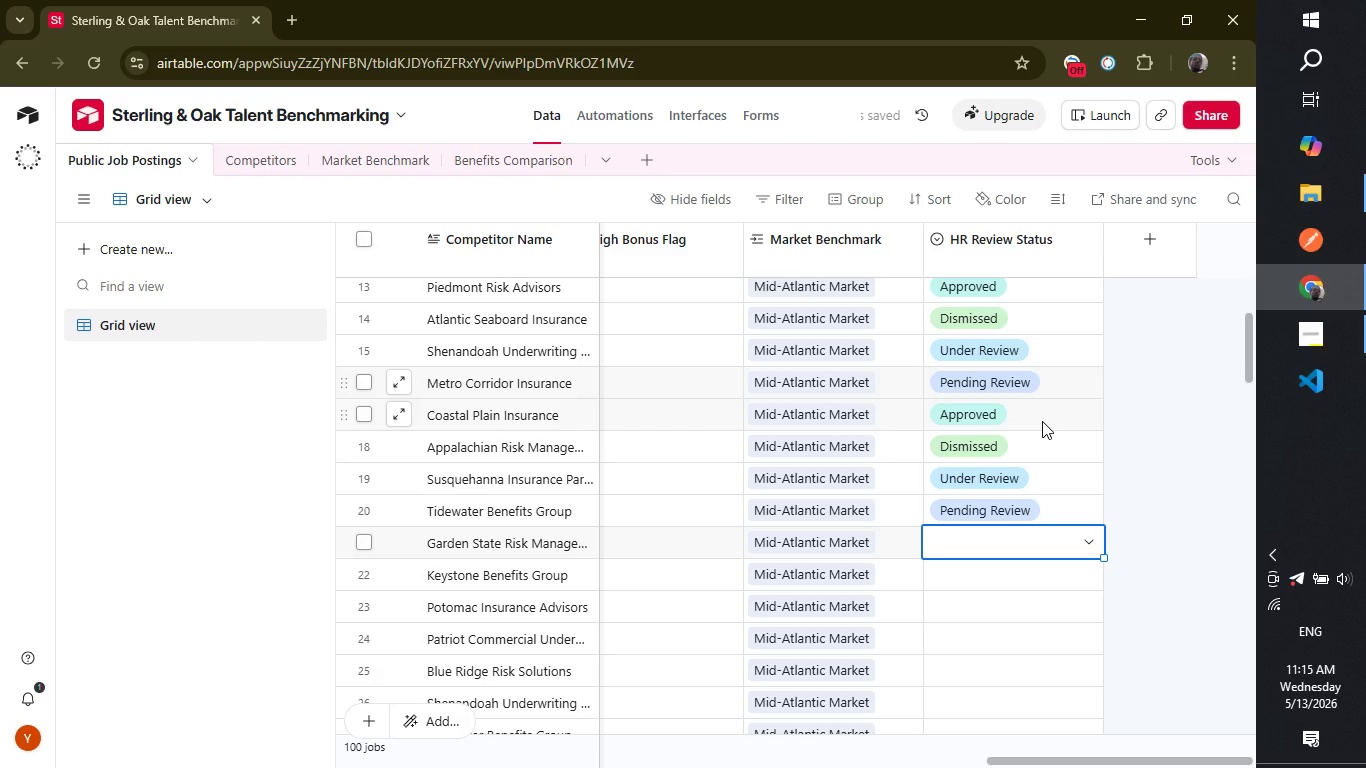 
type(app)
 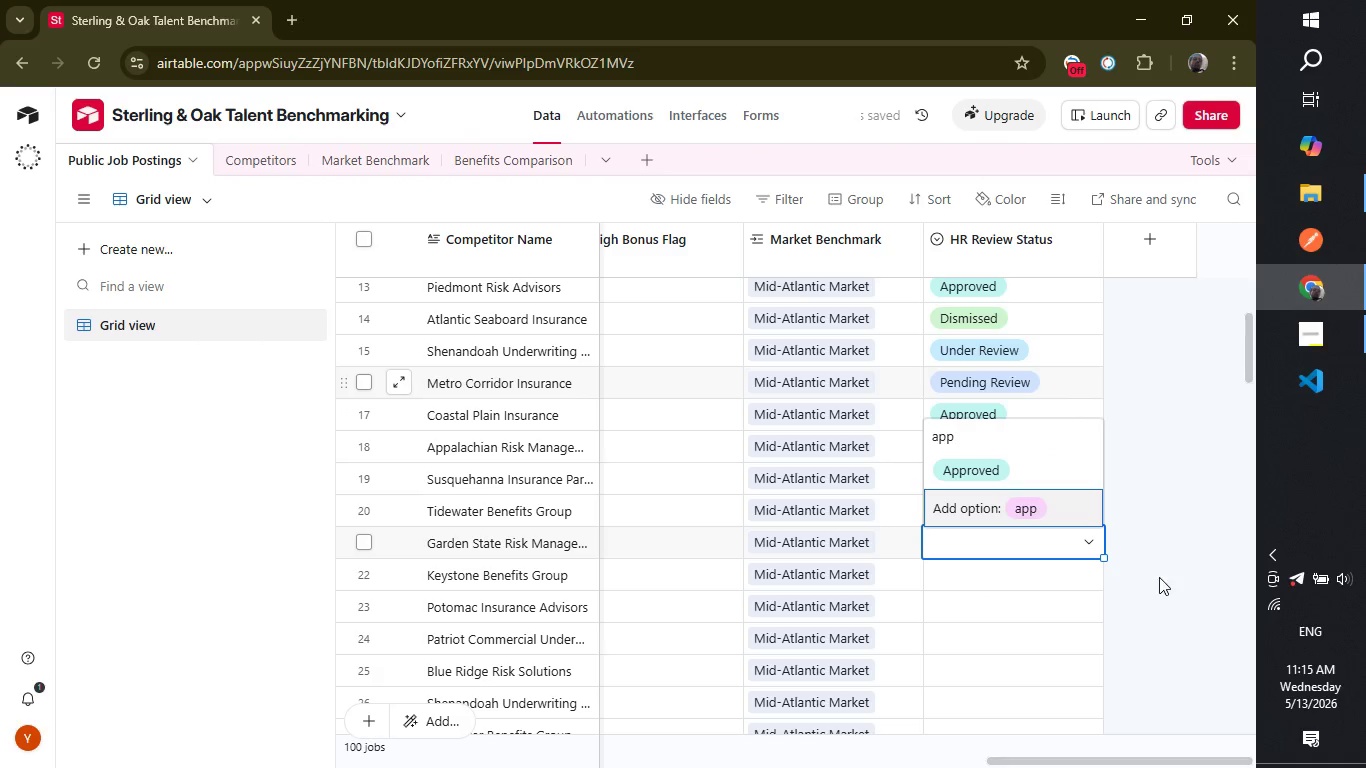 
left_click([1162, 575])
 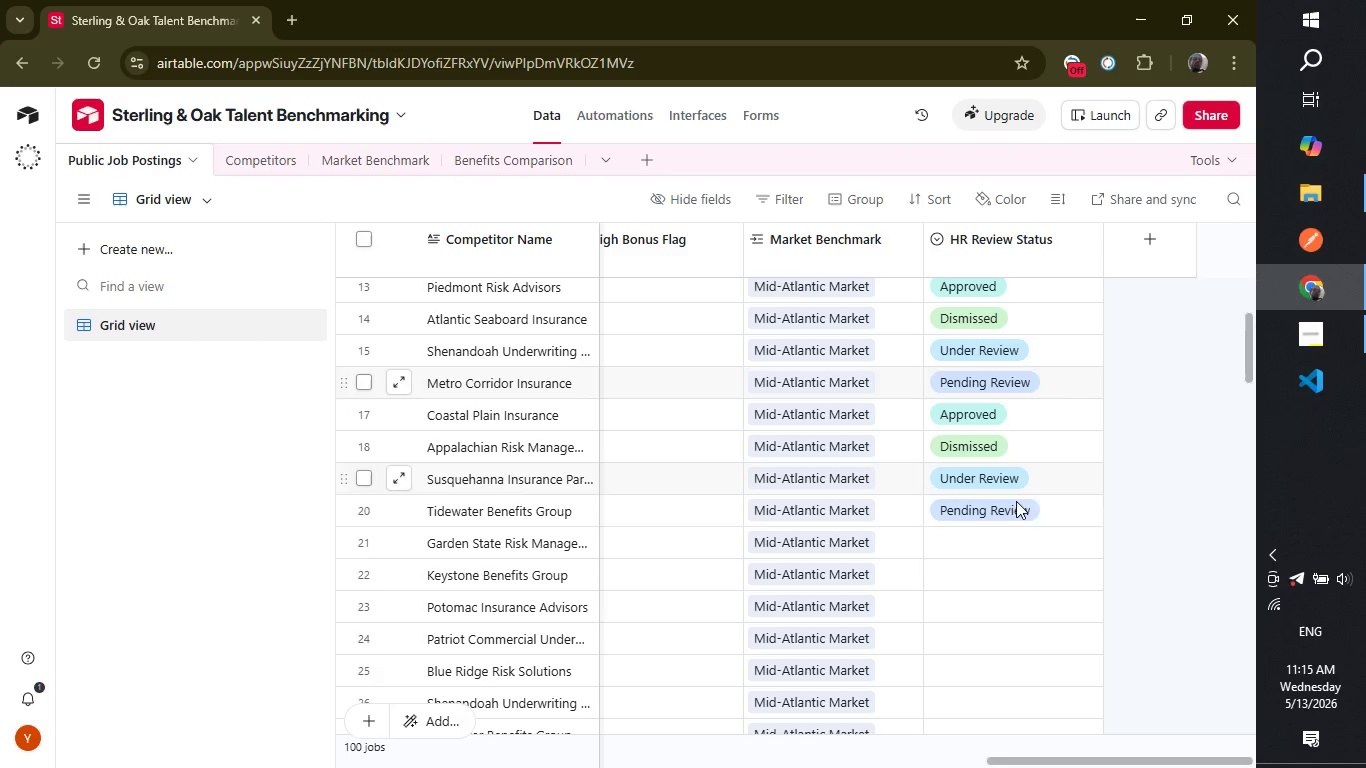 
left_click([1033, 506])
 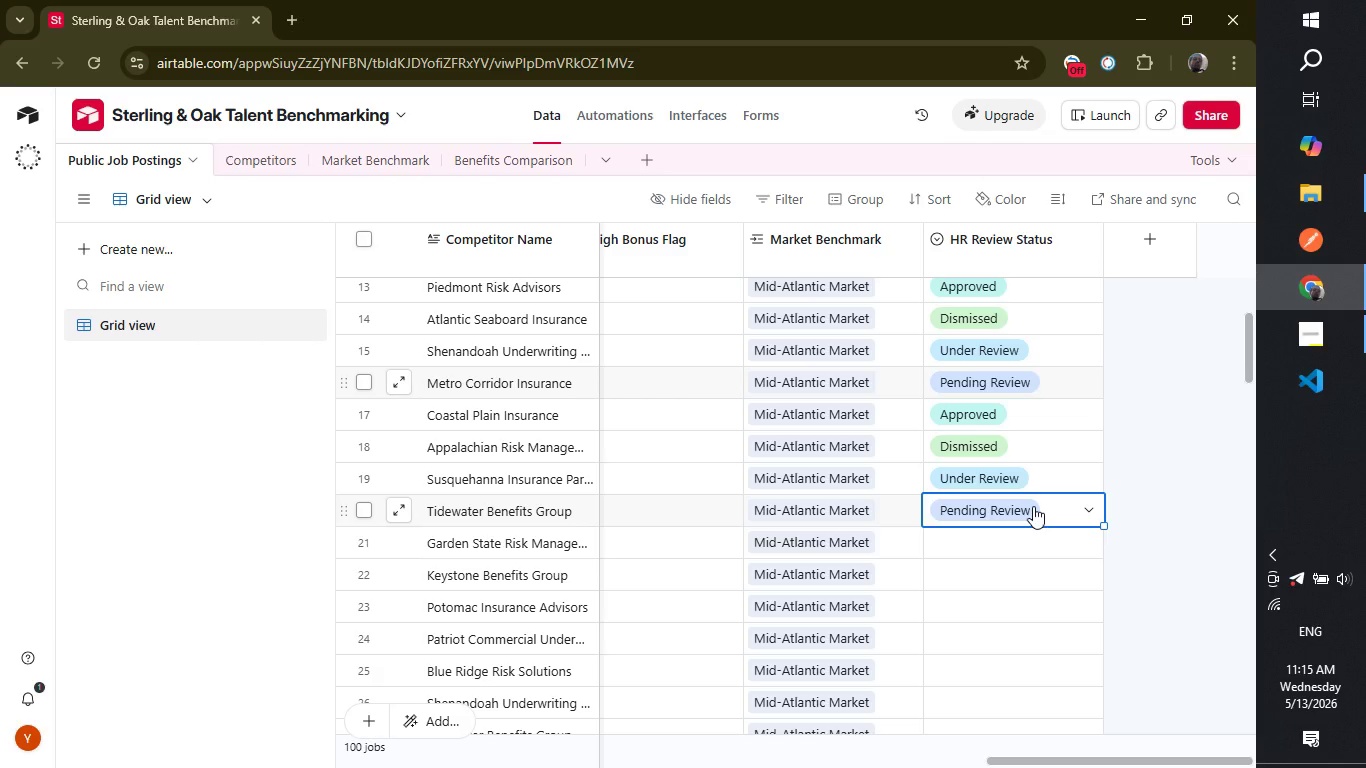 
key(ArrowDown)
 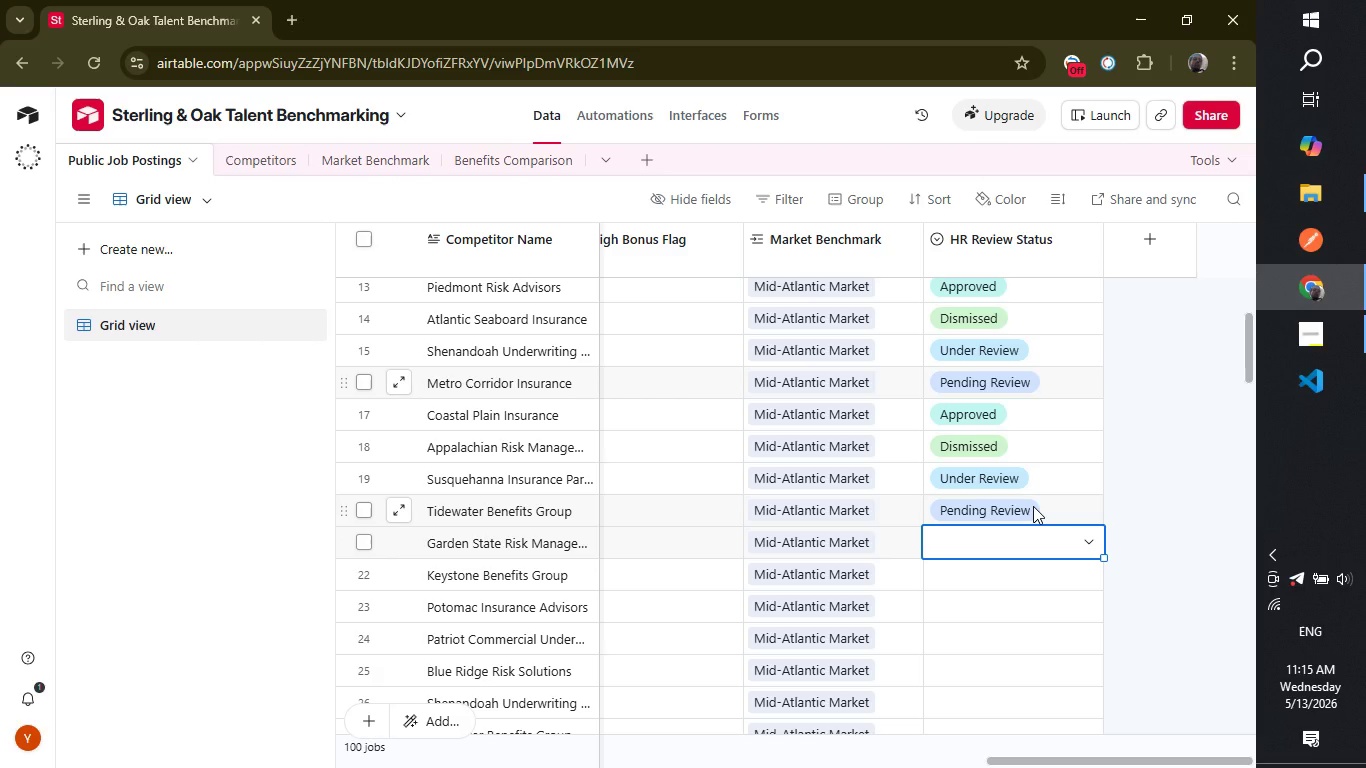 
type(app)
 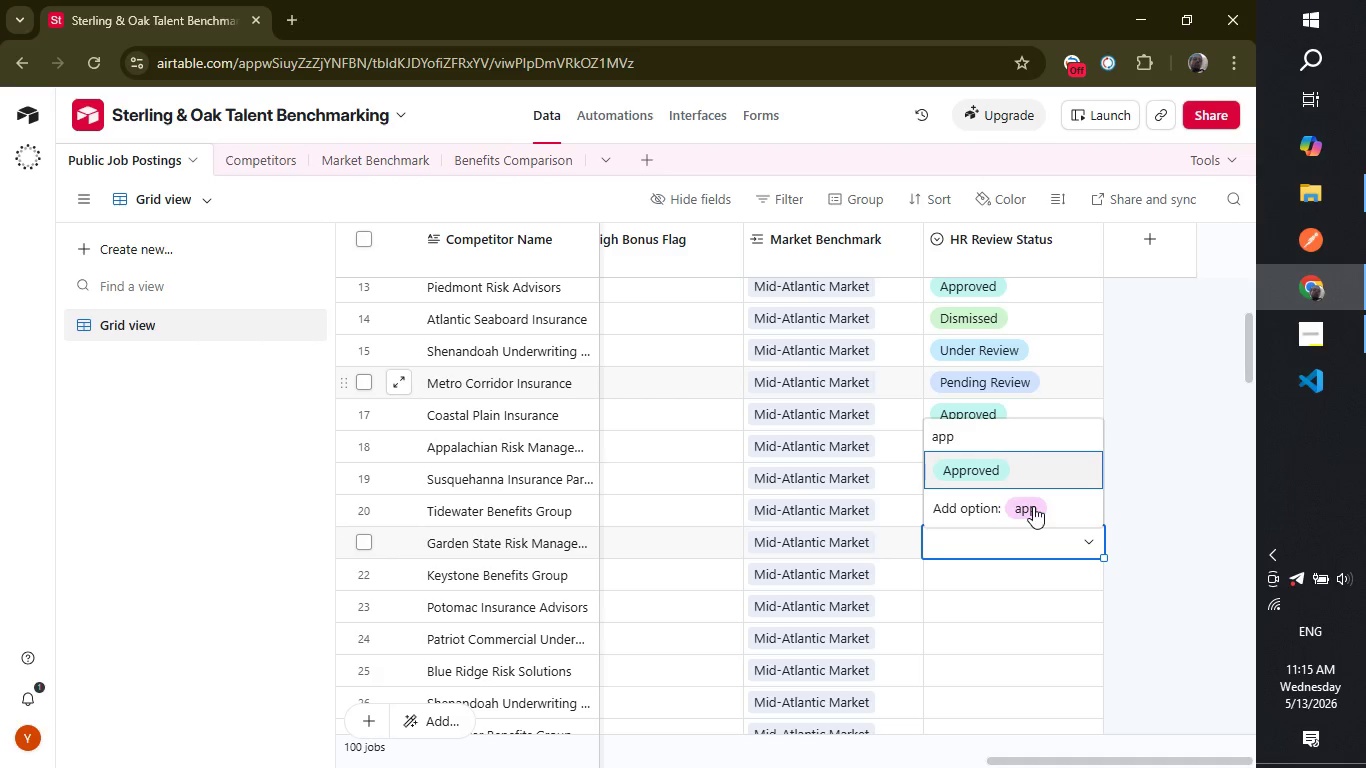 
key(Enter)
 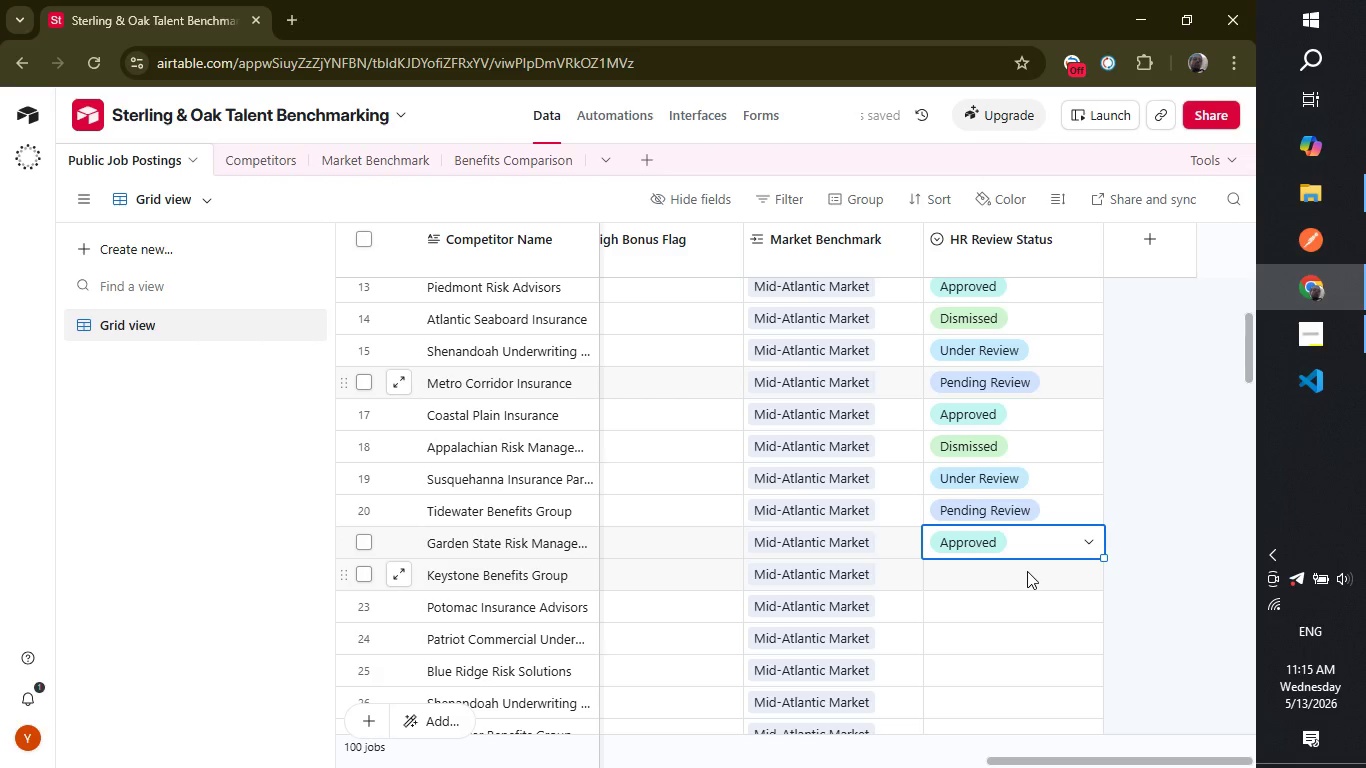 
left_click([1027, 571])
 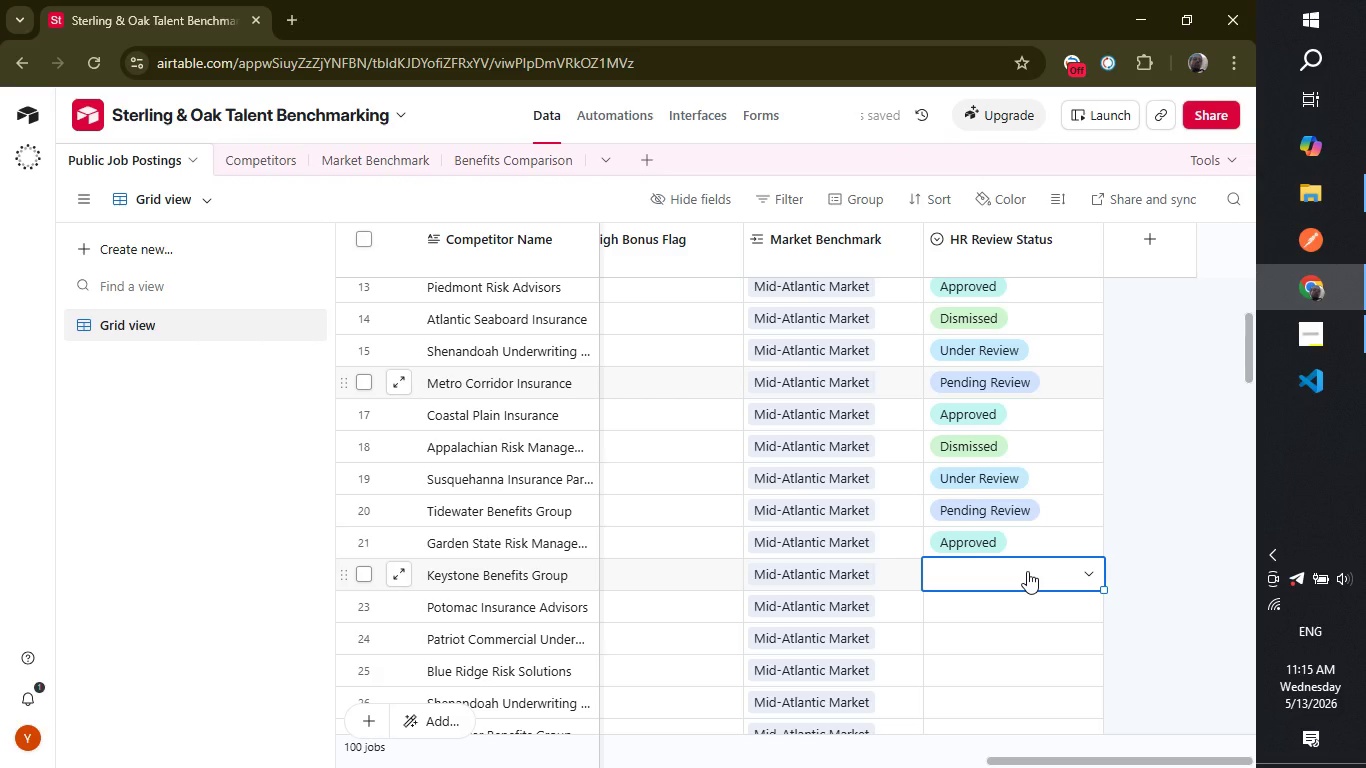 
type(dis)
 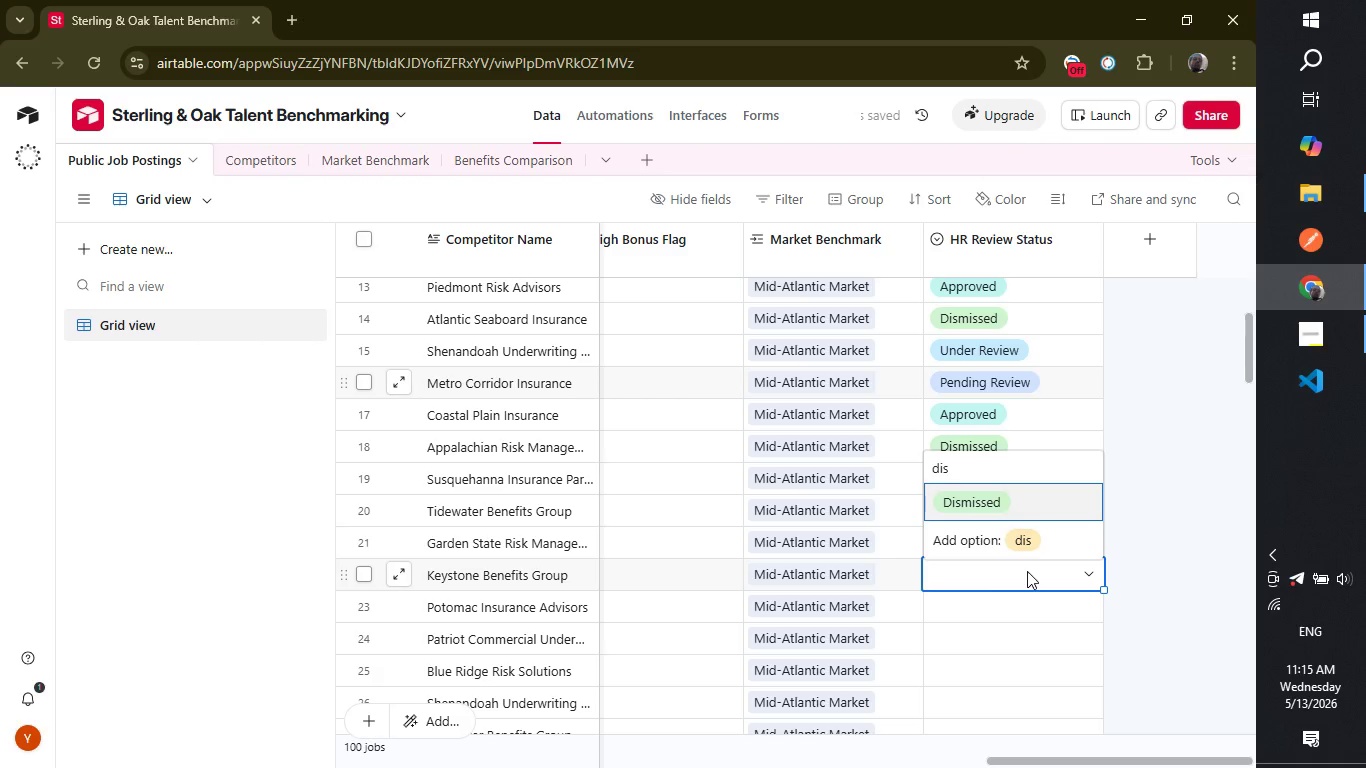 
key(Enter)
 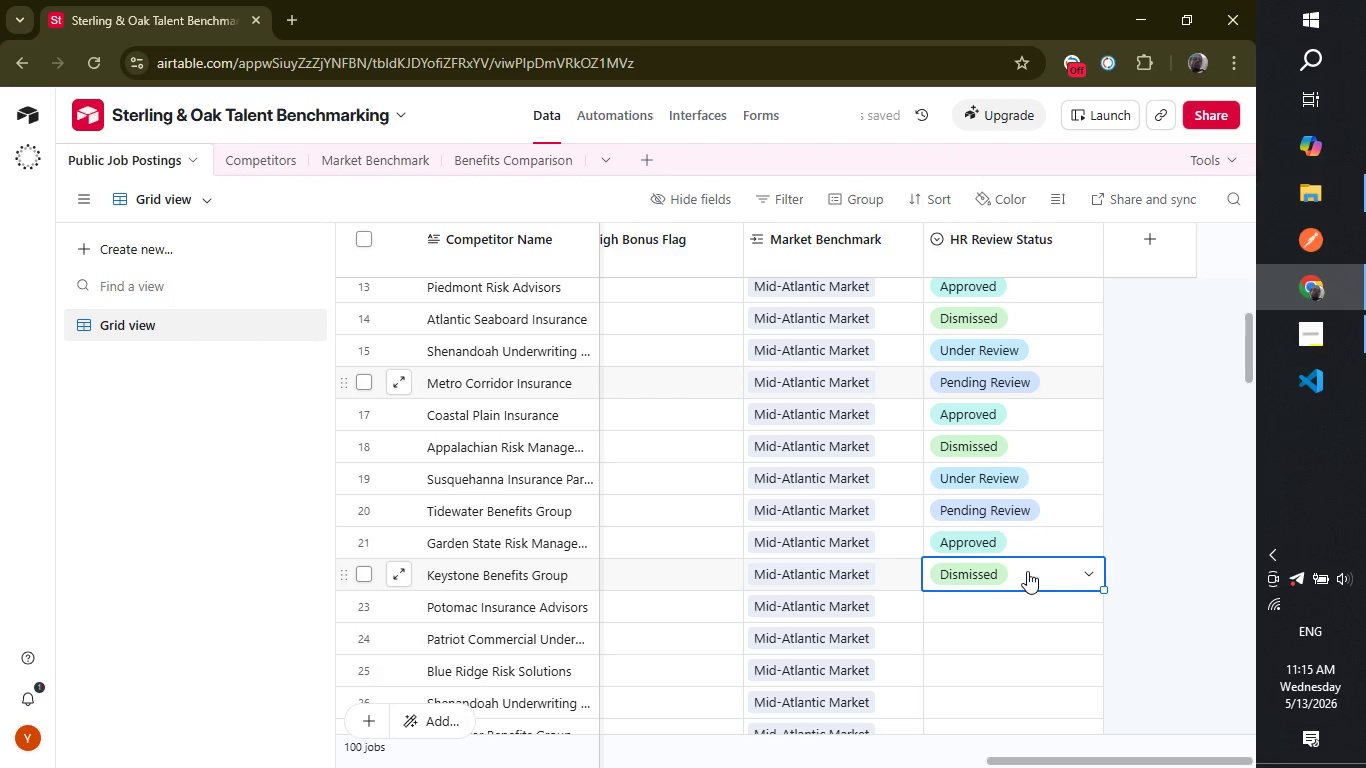 
key(ArrowDown)
 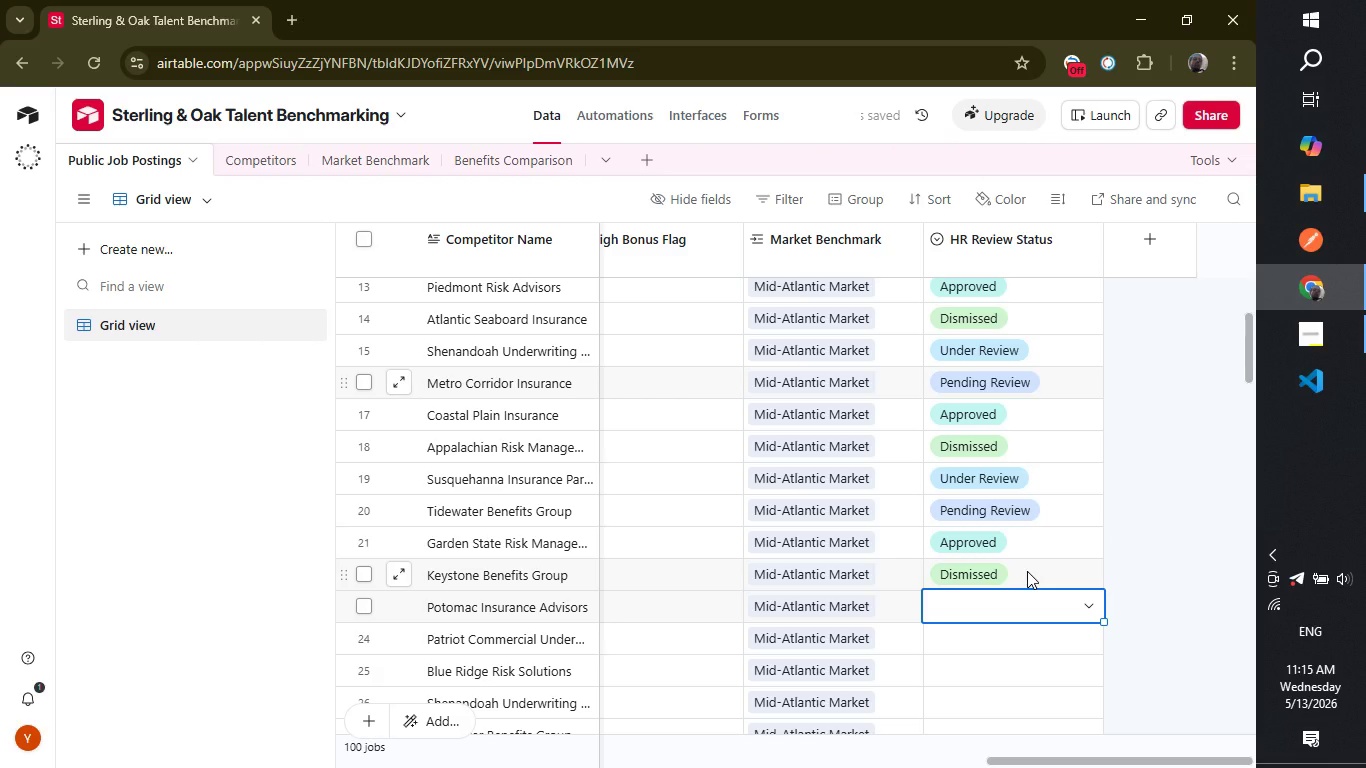 
type(und)
 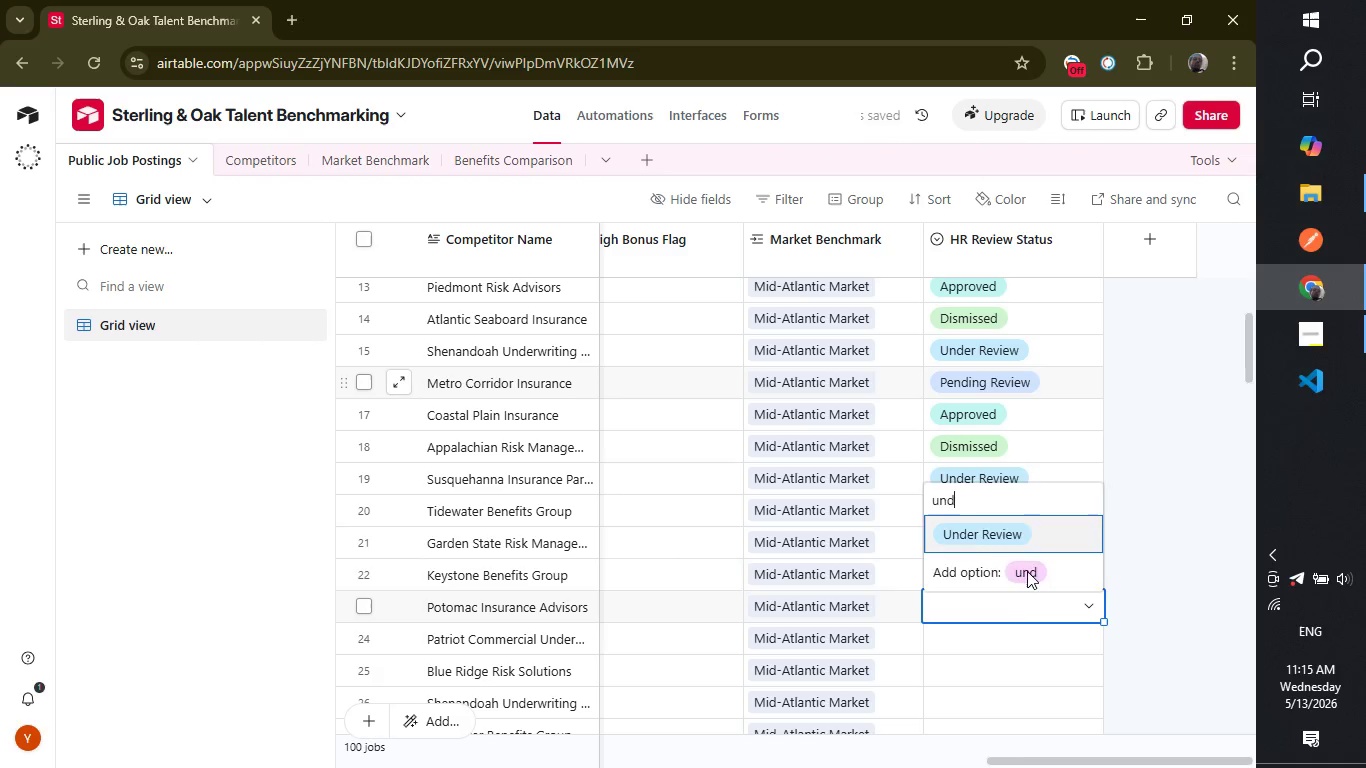 
key(Enter)
 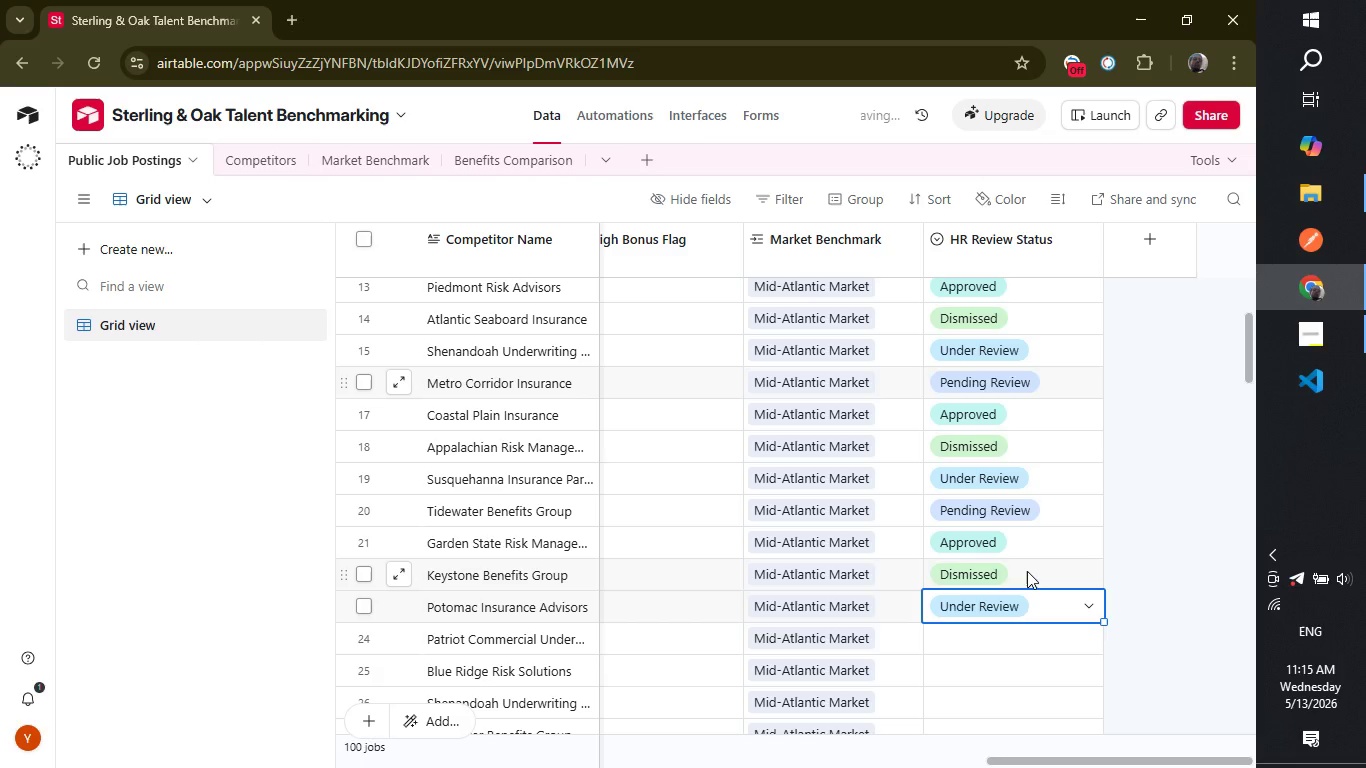 
key(ArrowDown)
 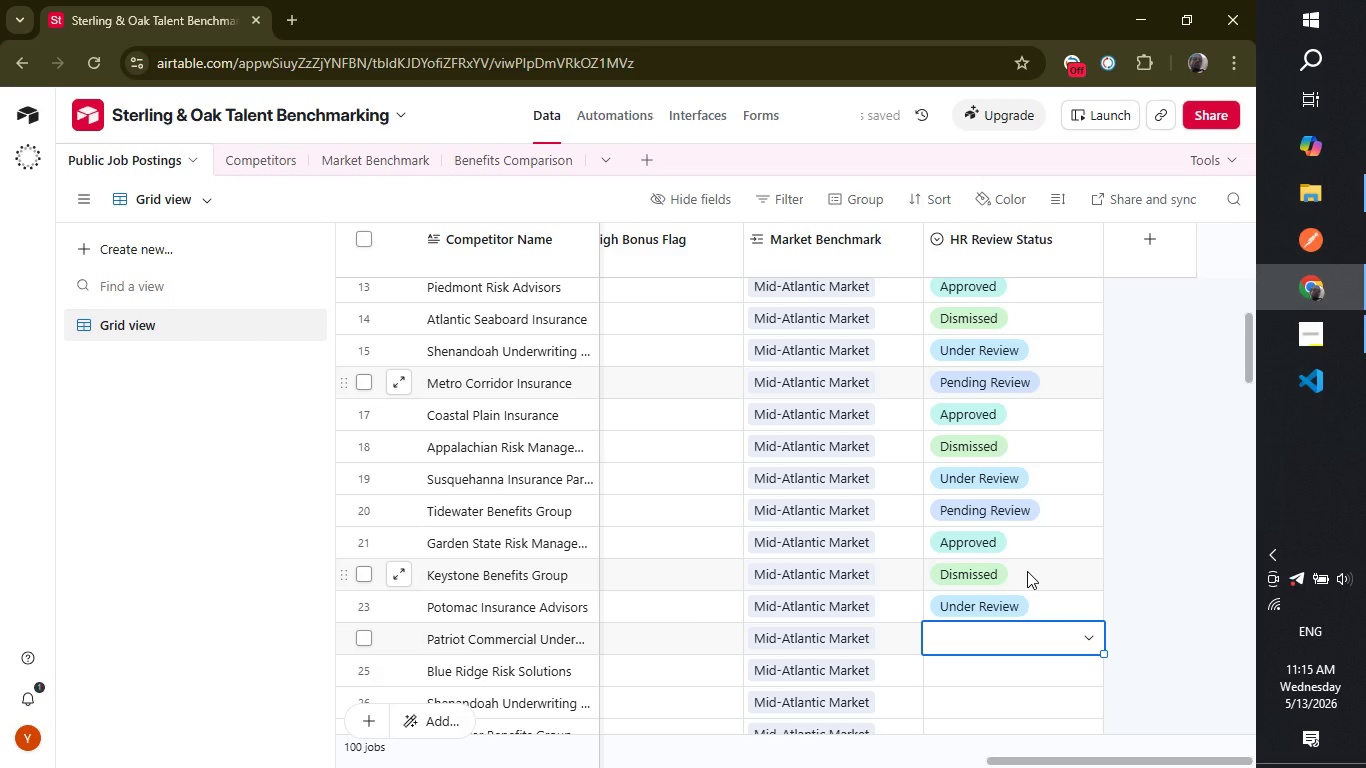 
wait(5.81)
 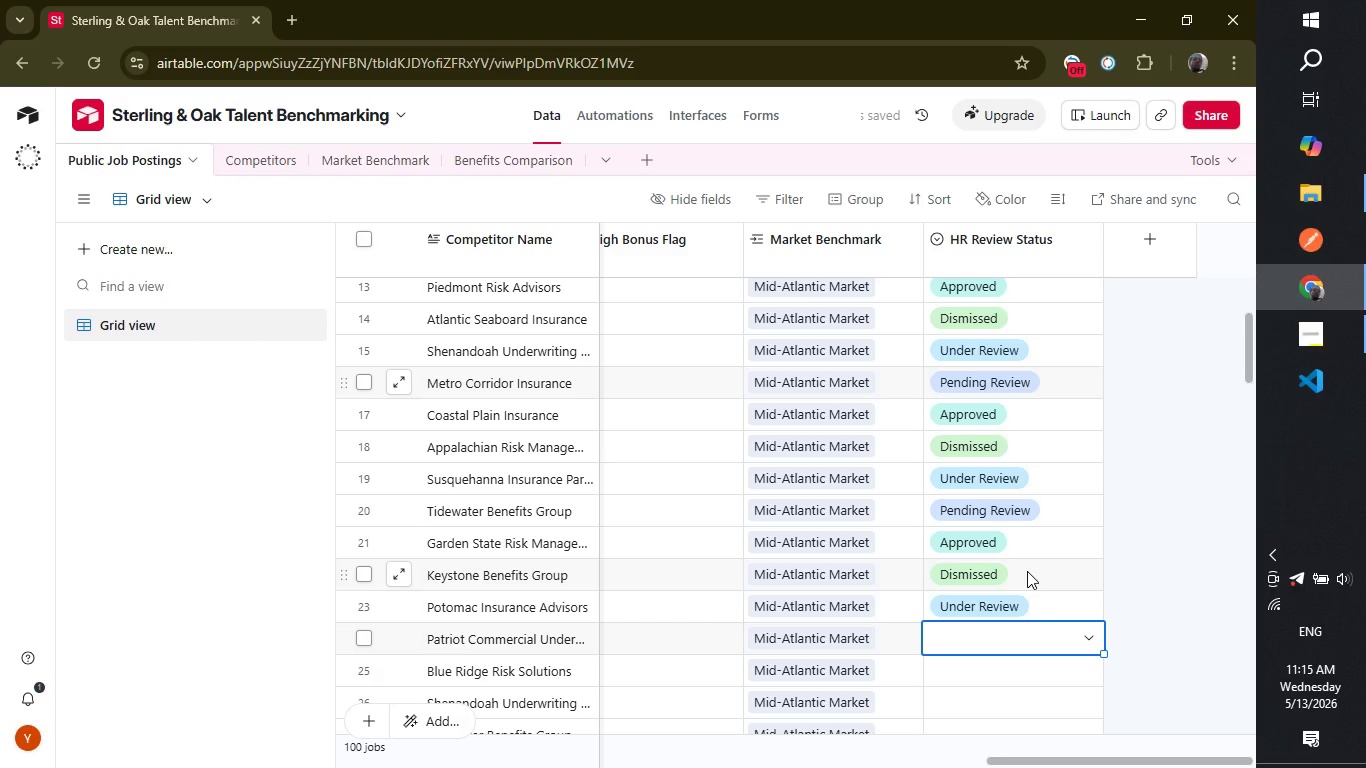 
type(pe)
 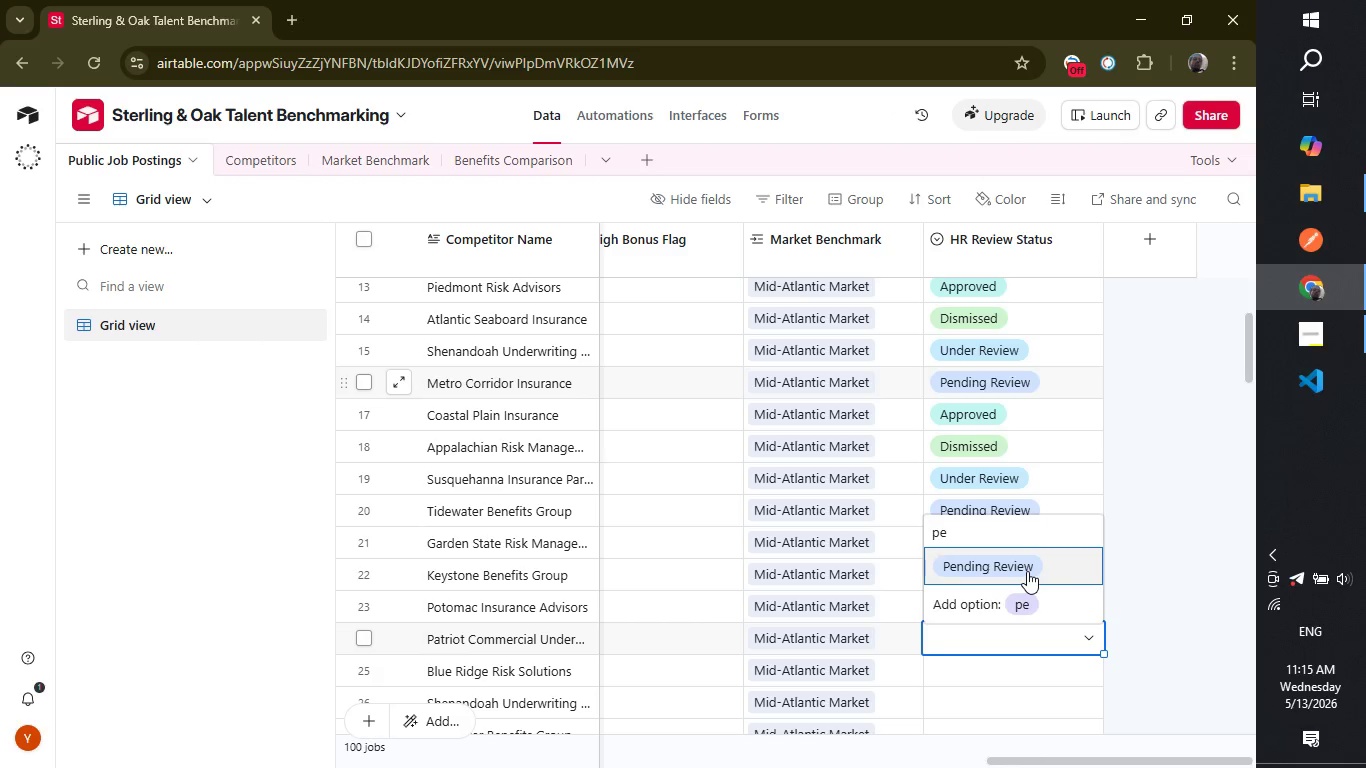 
key(Enter)
 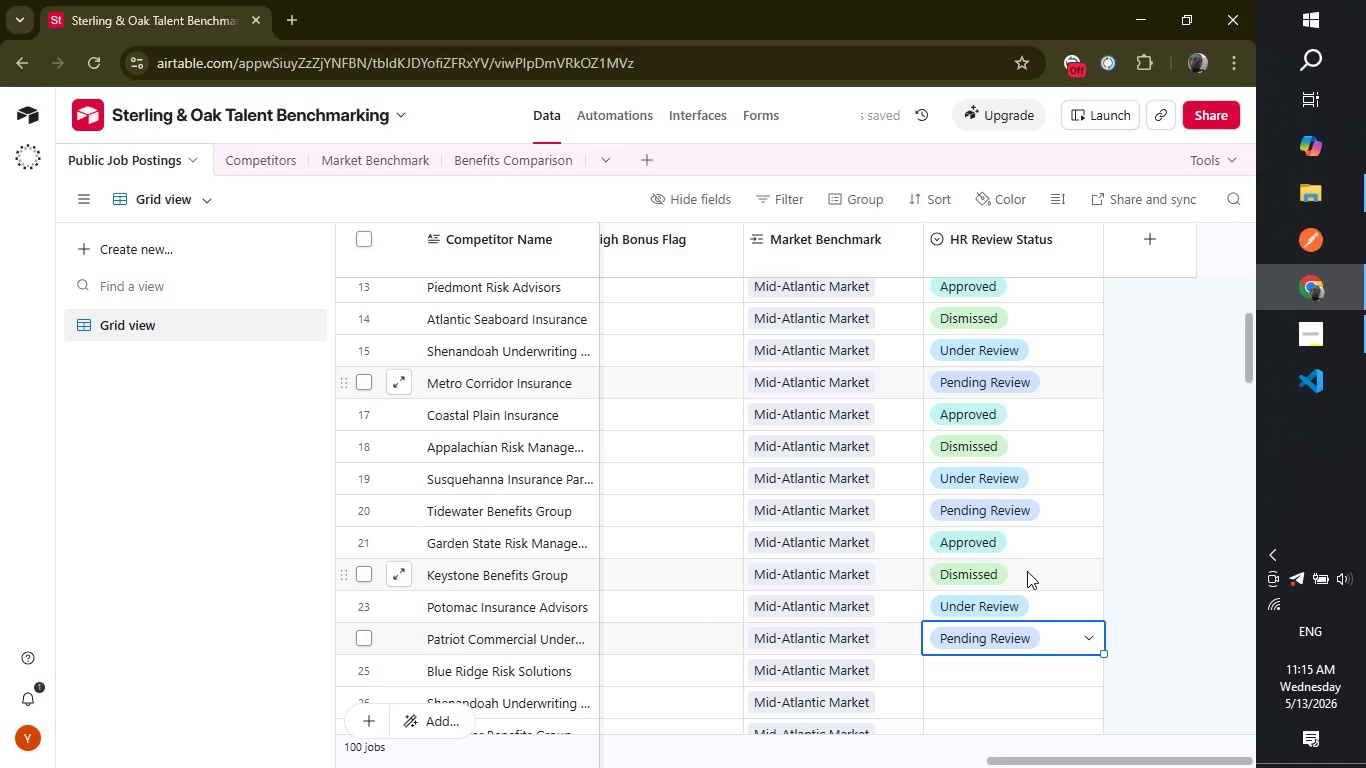 
key(ArrowDown)
 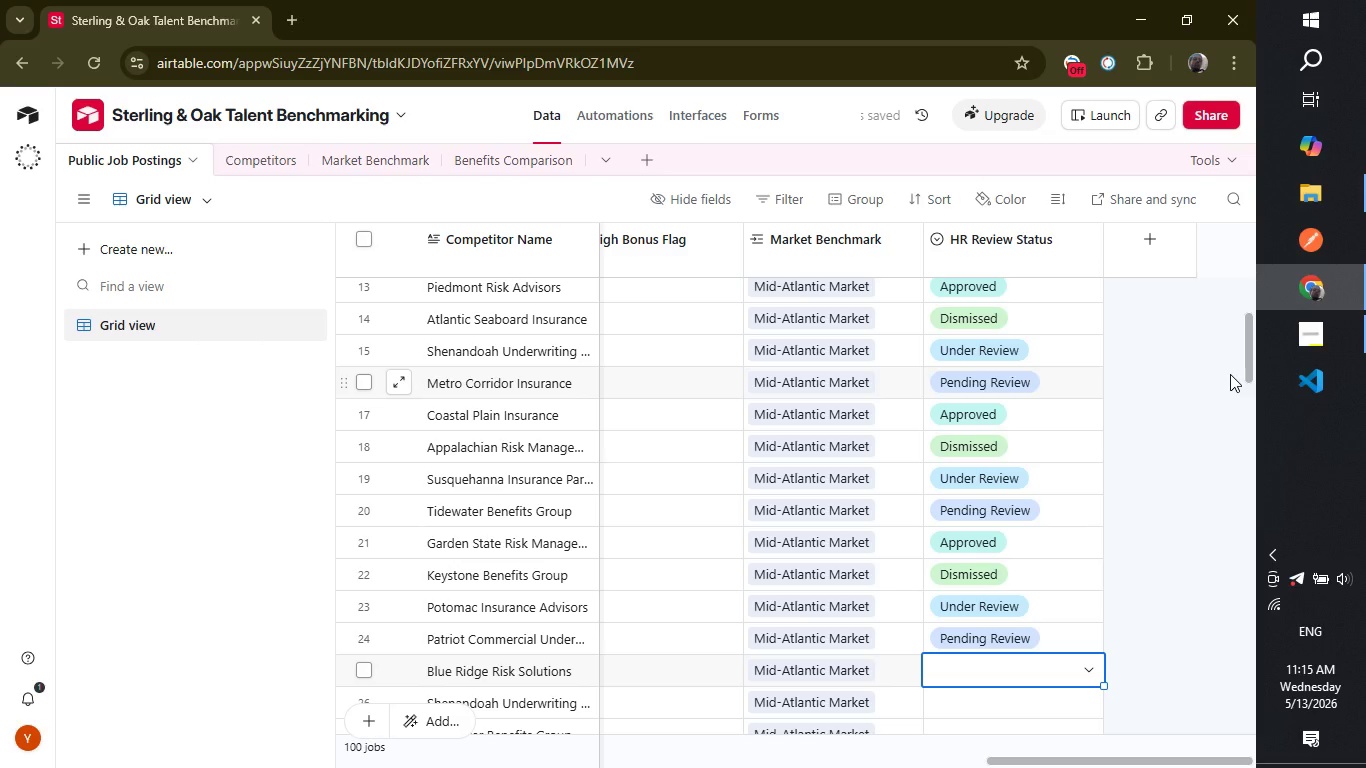 
left_click_drag(start_coordinate=[1247, 367], to_coordinate=[1255, 408])
 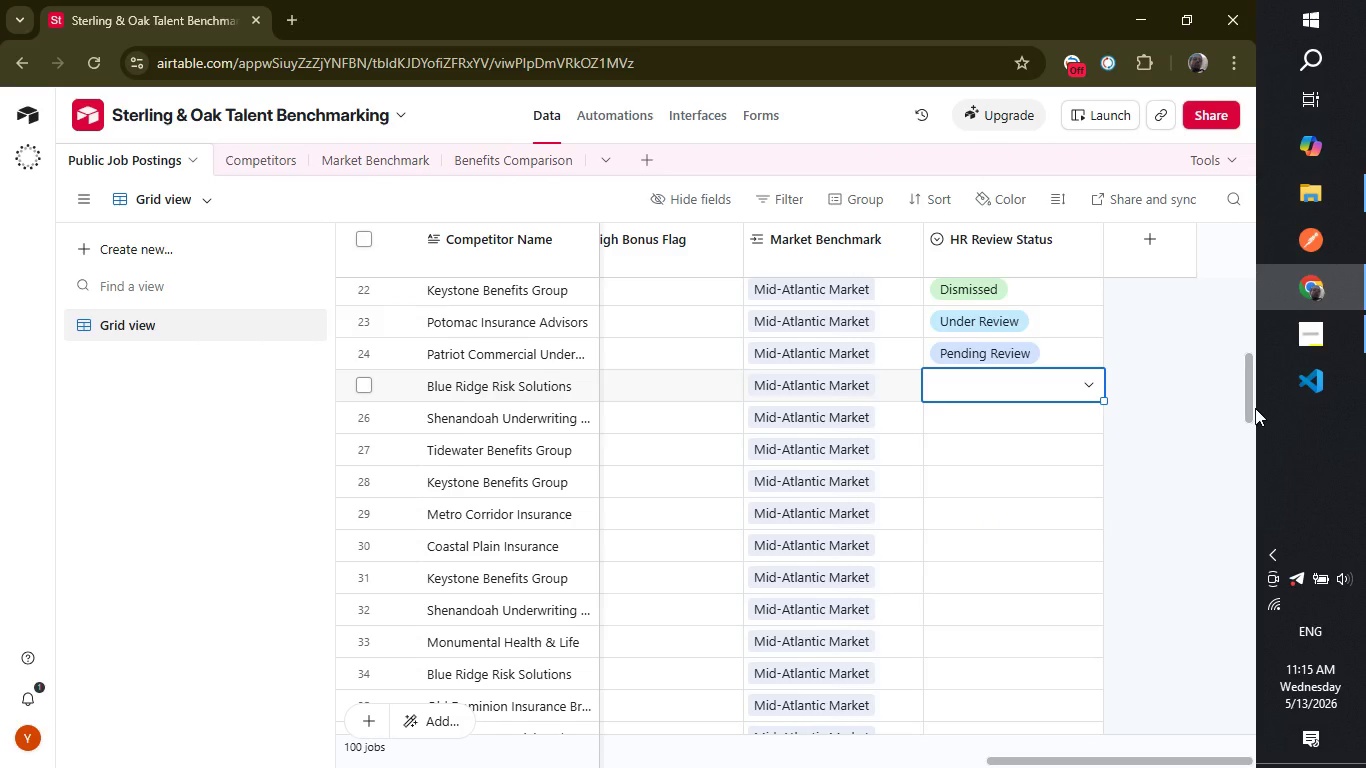 
wait(8.19)
 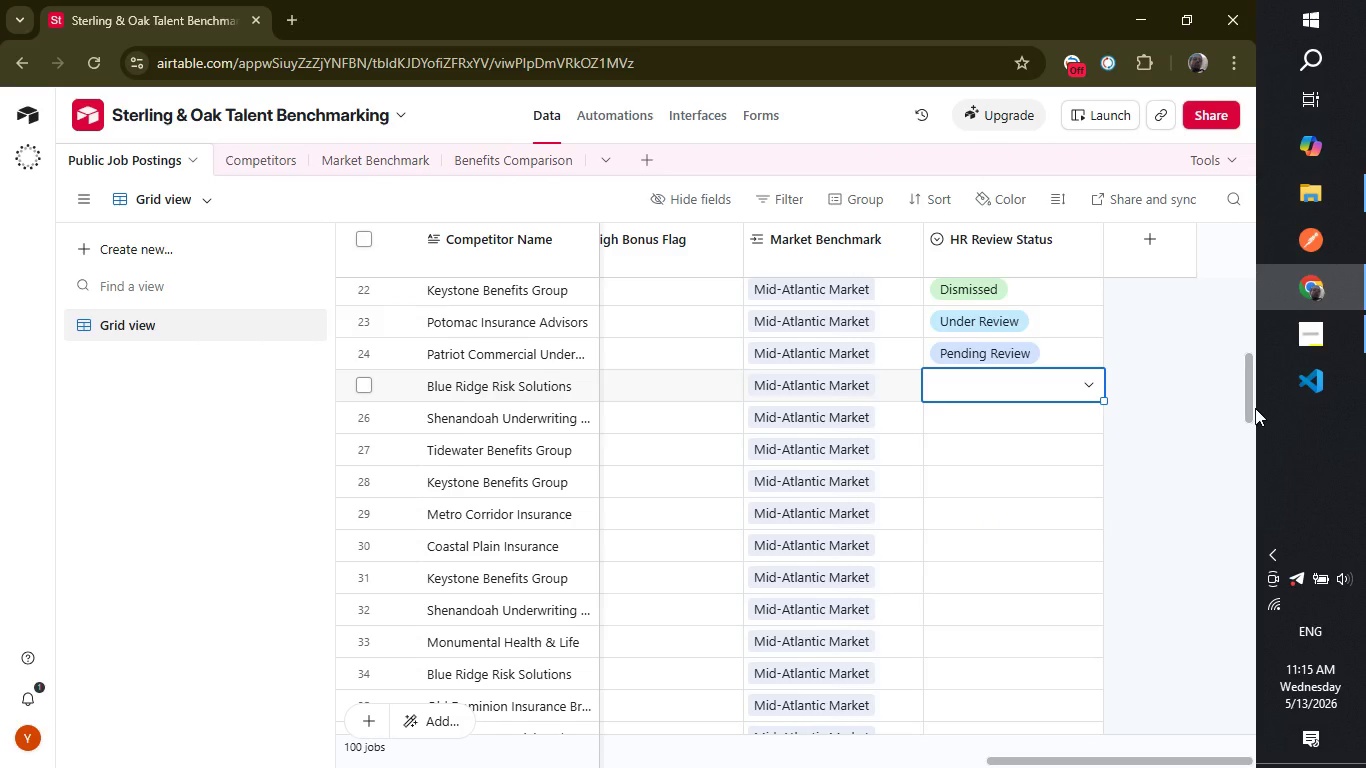 
type(ap)
 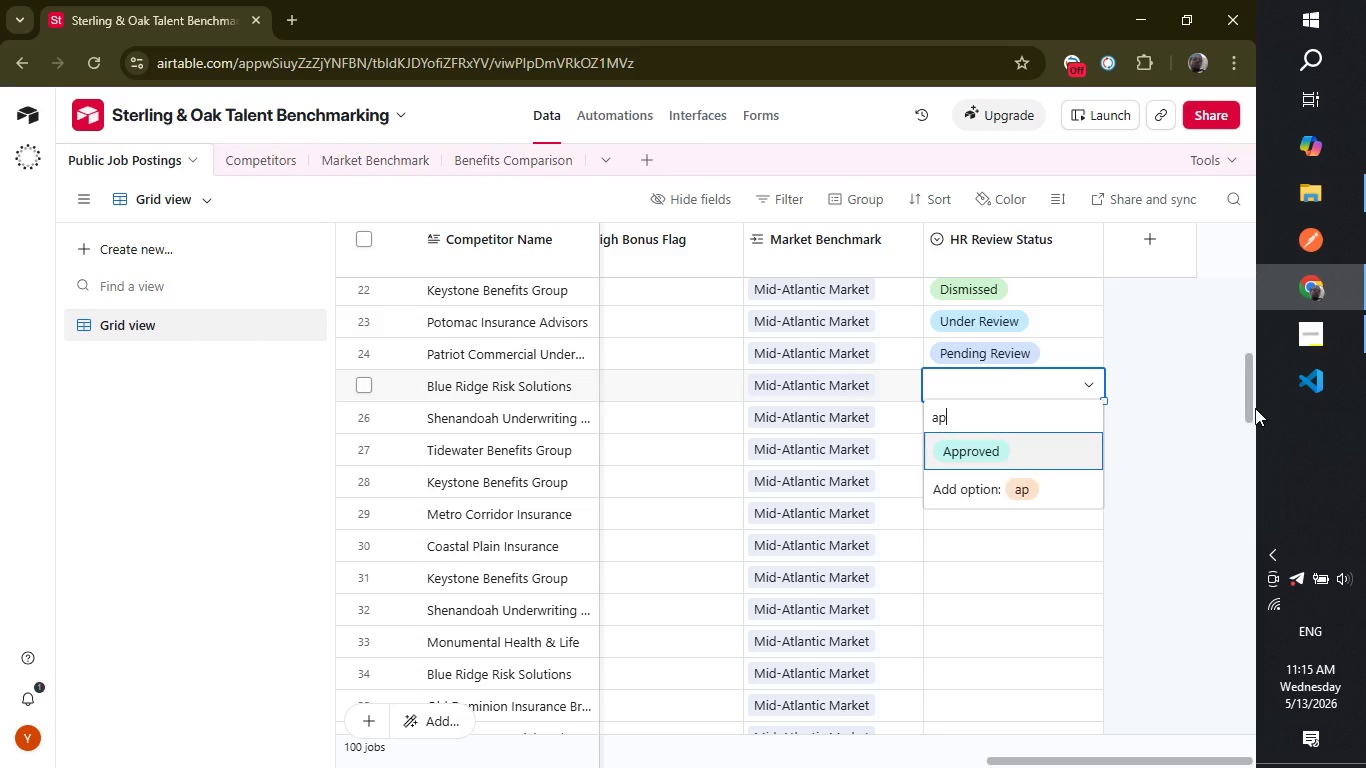 
key(Enter)
 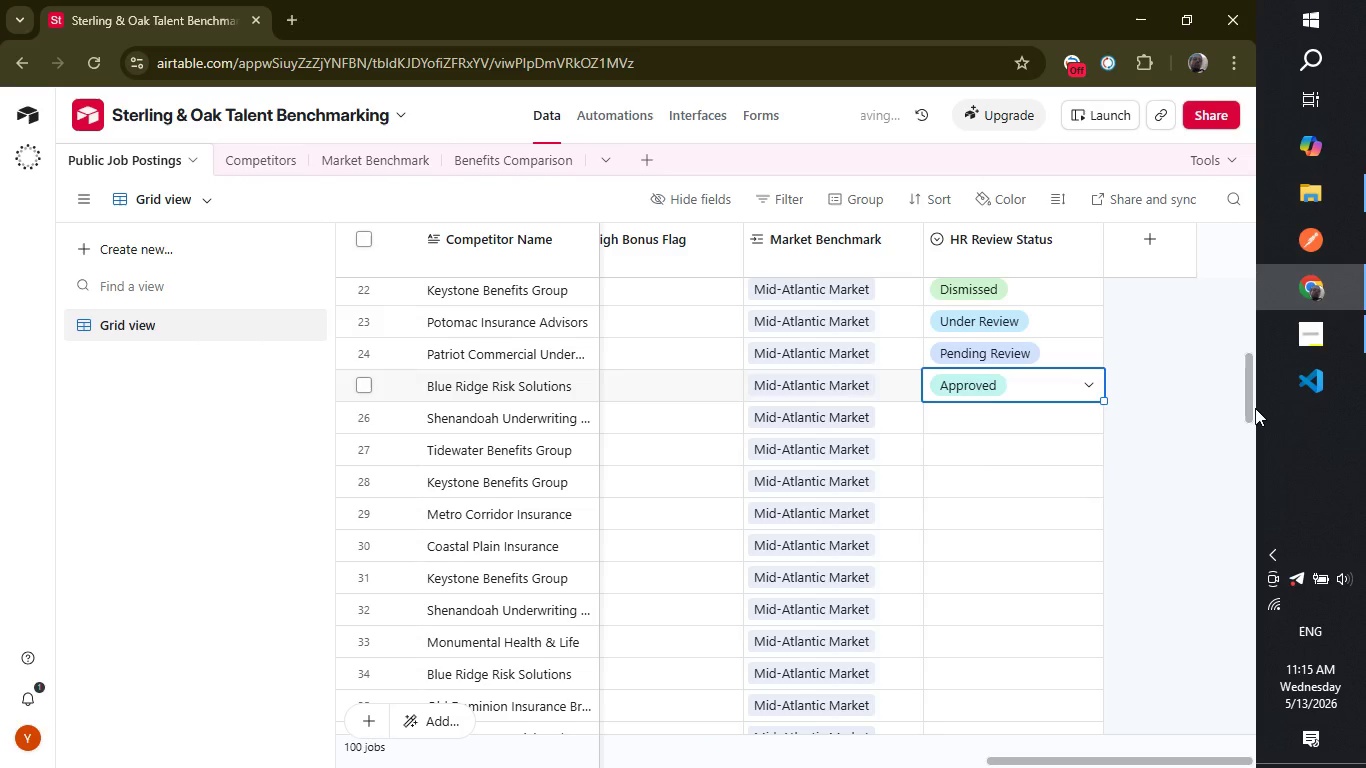 
key(ArrowDown)
 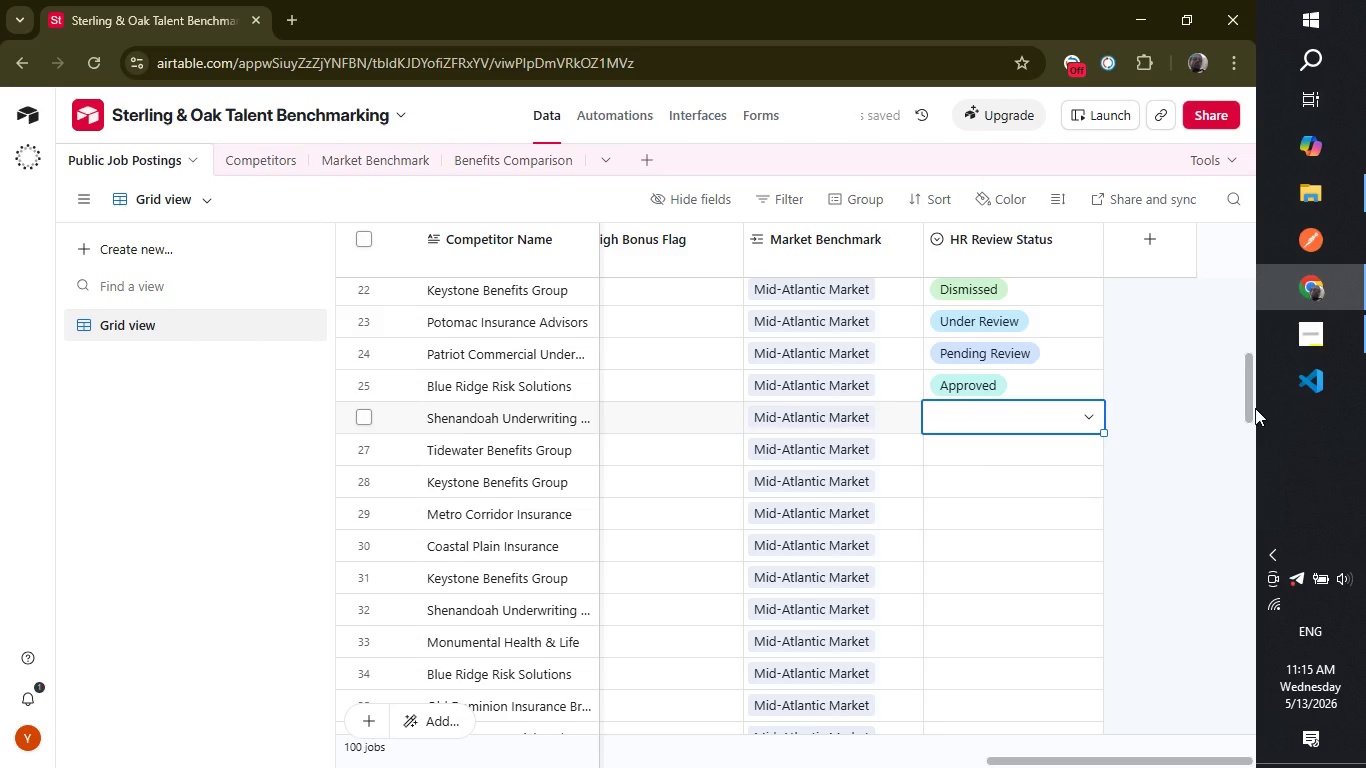 
type(dis)
 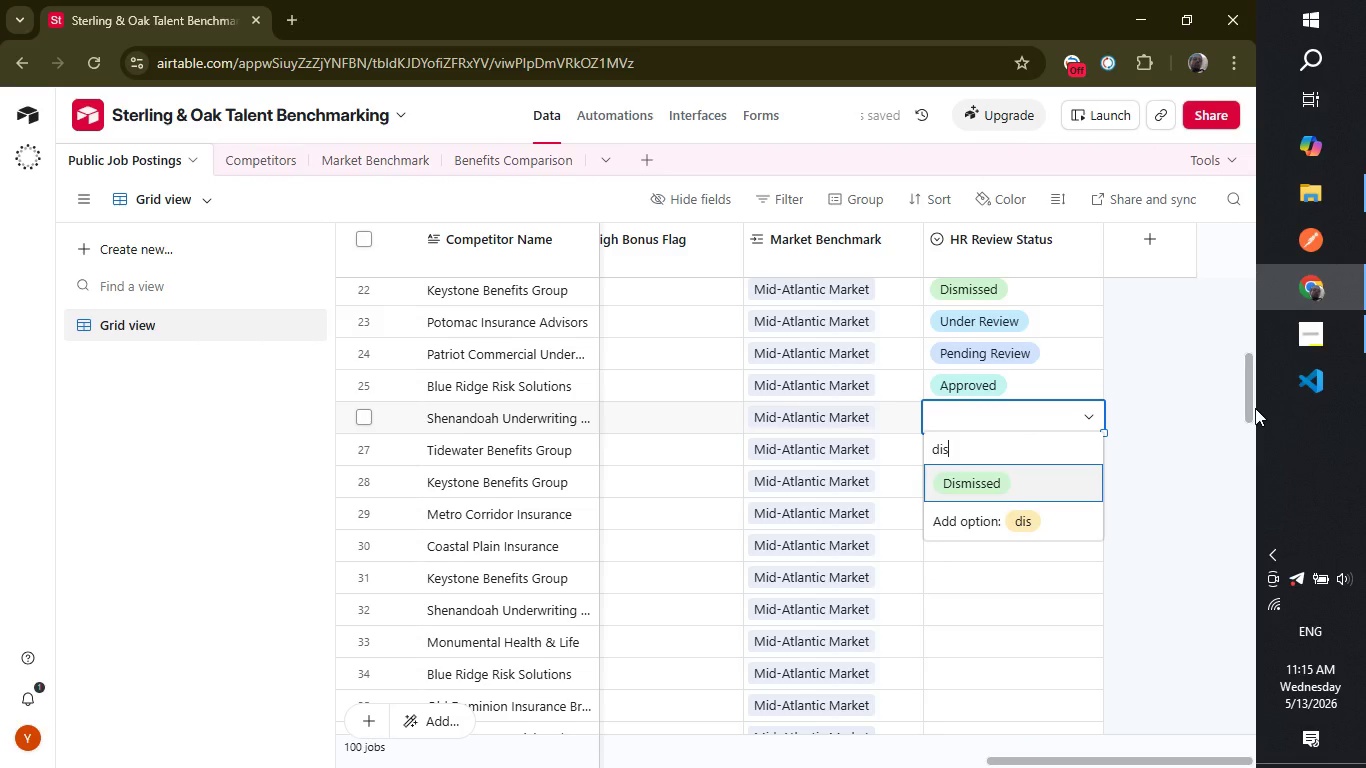 
key(Enter)
 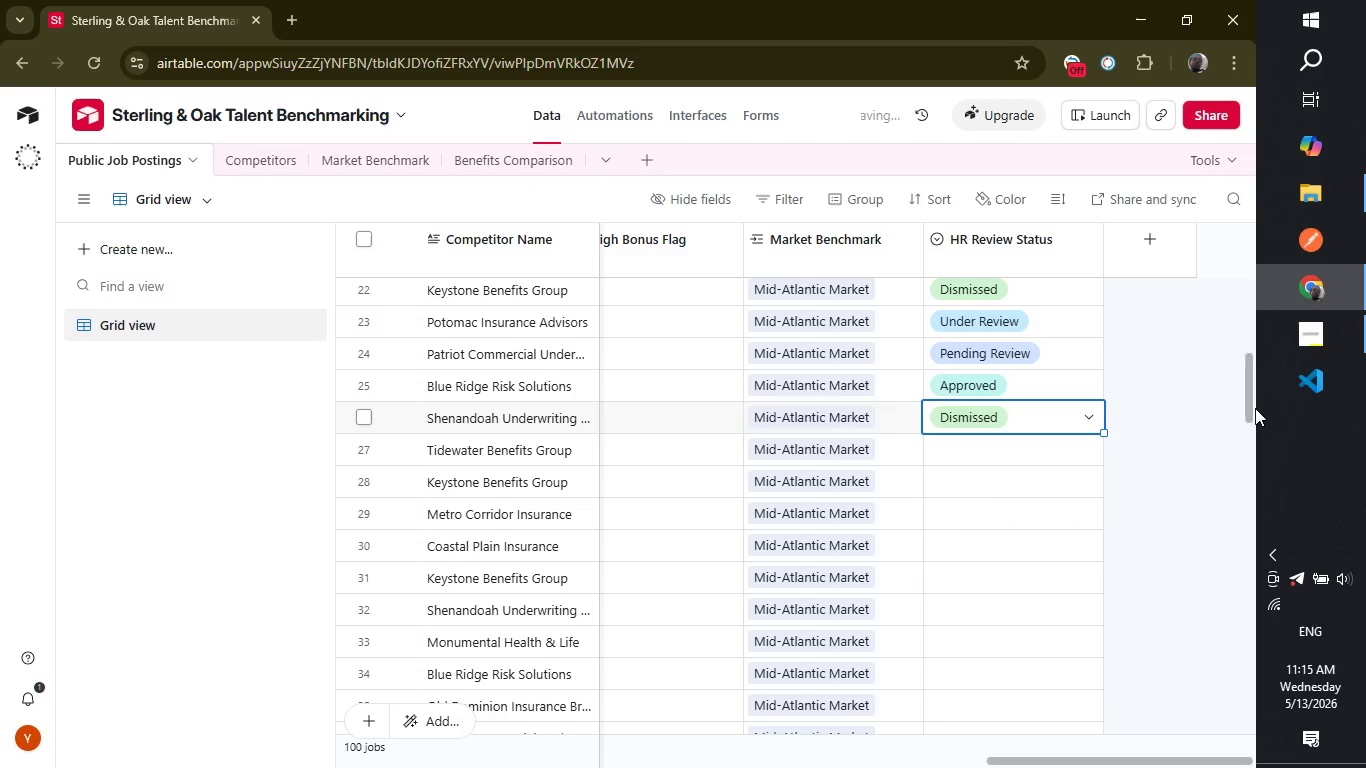 
key(ArrowLeft)
 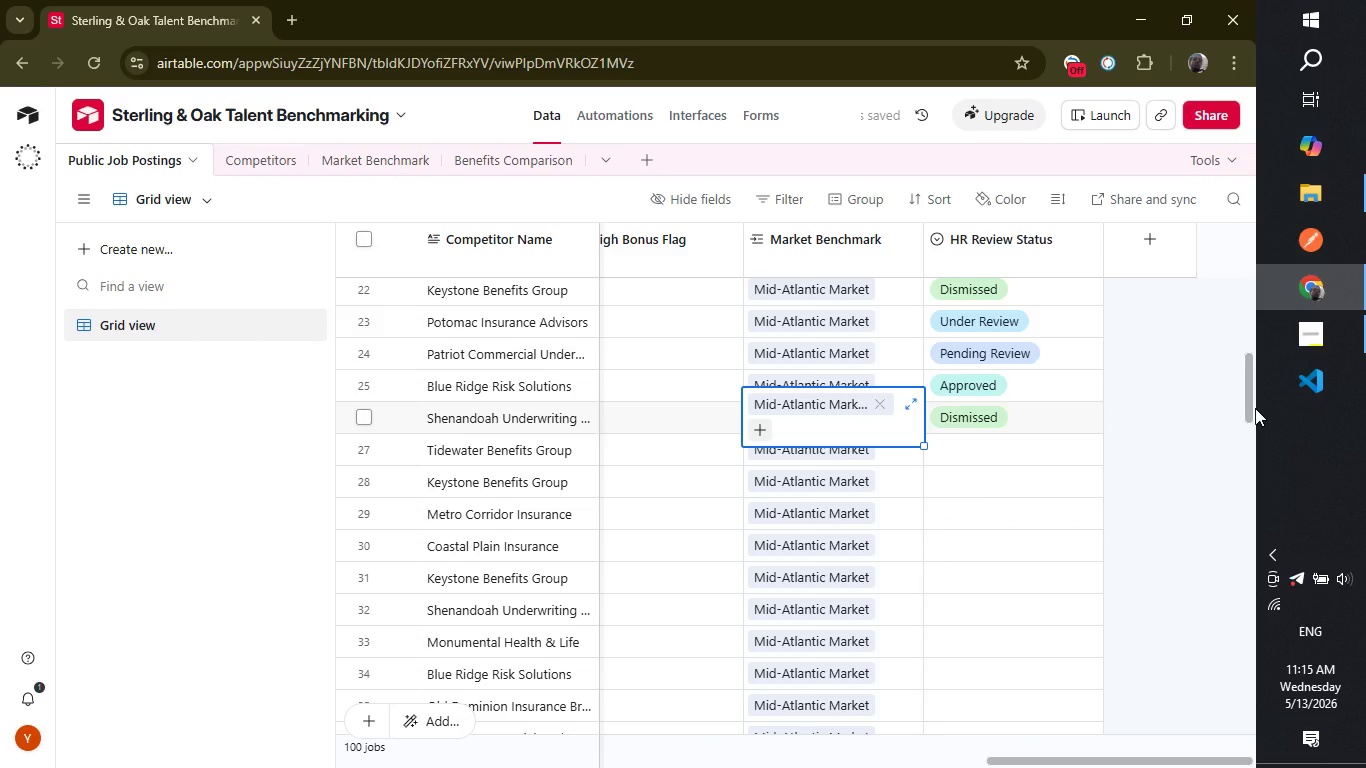 
key(ArrowRight)
 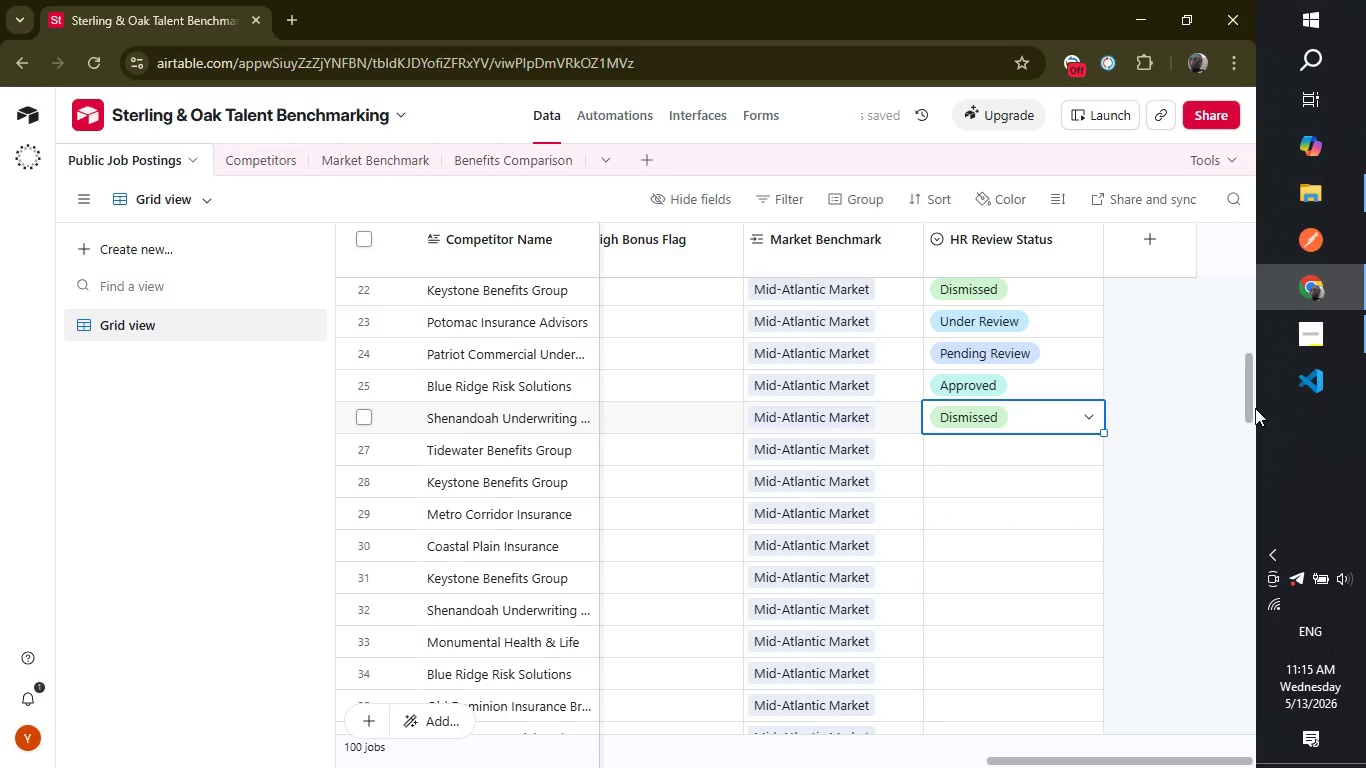 
key(ArrowDown)
 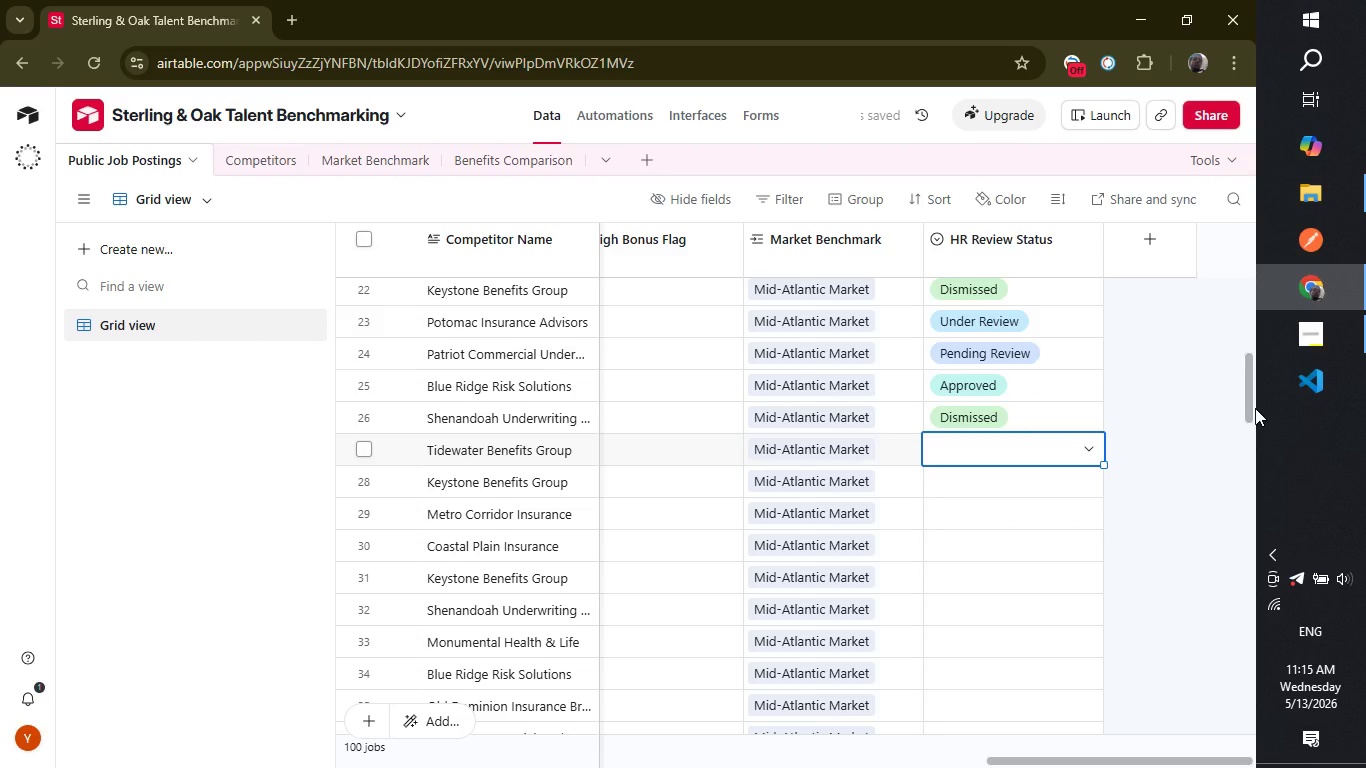 
type(dis)
 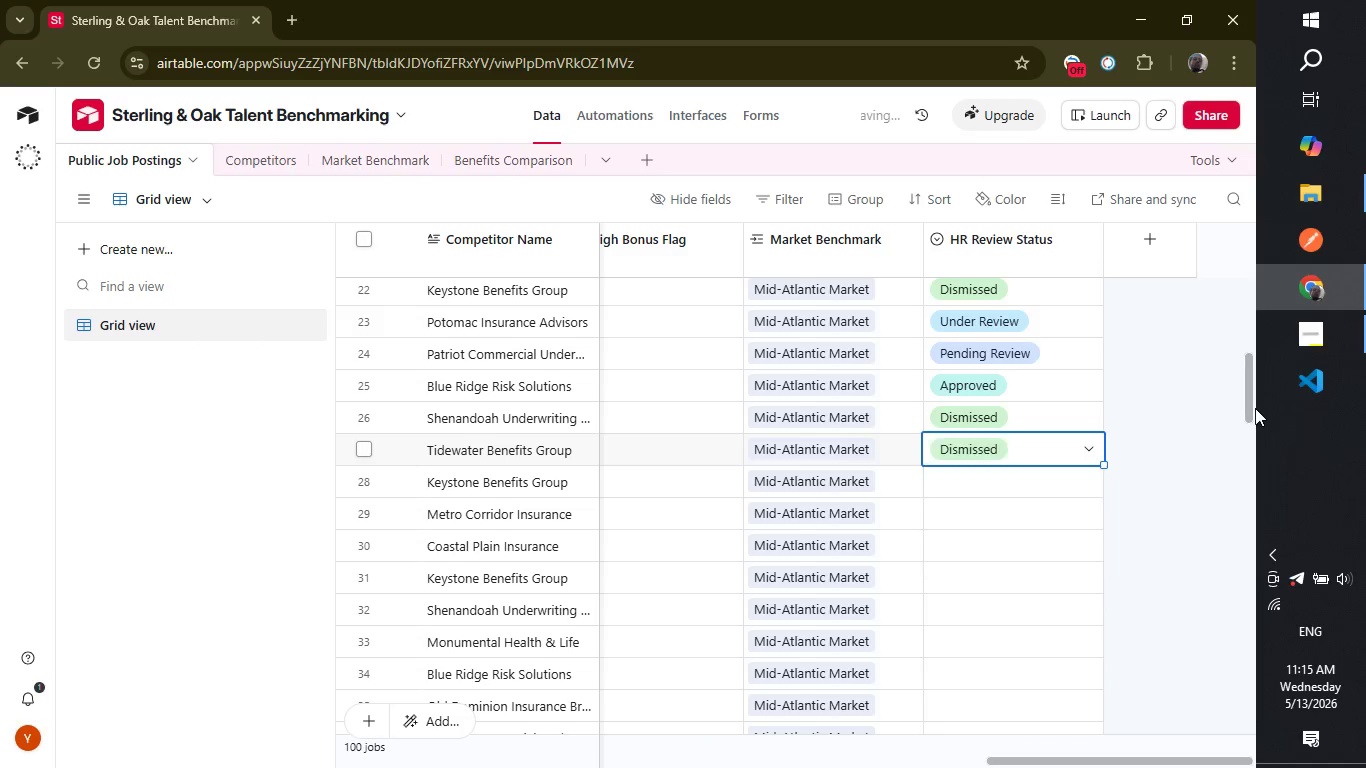 
key(Enter)
 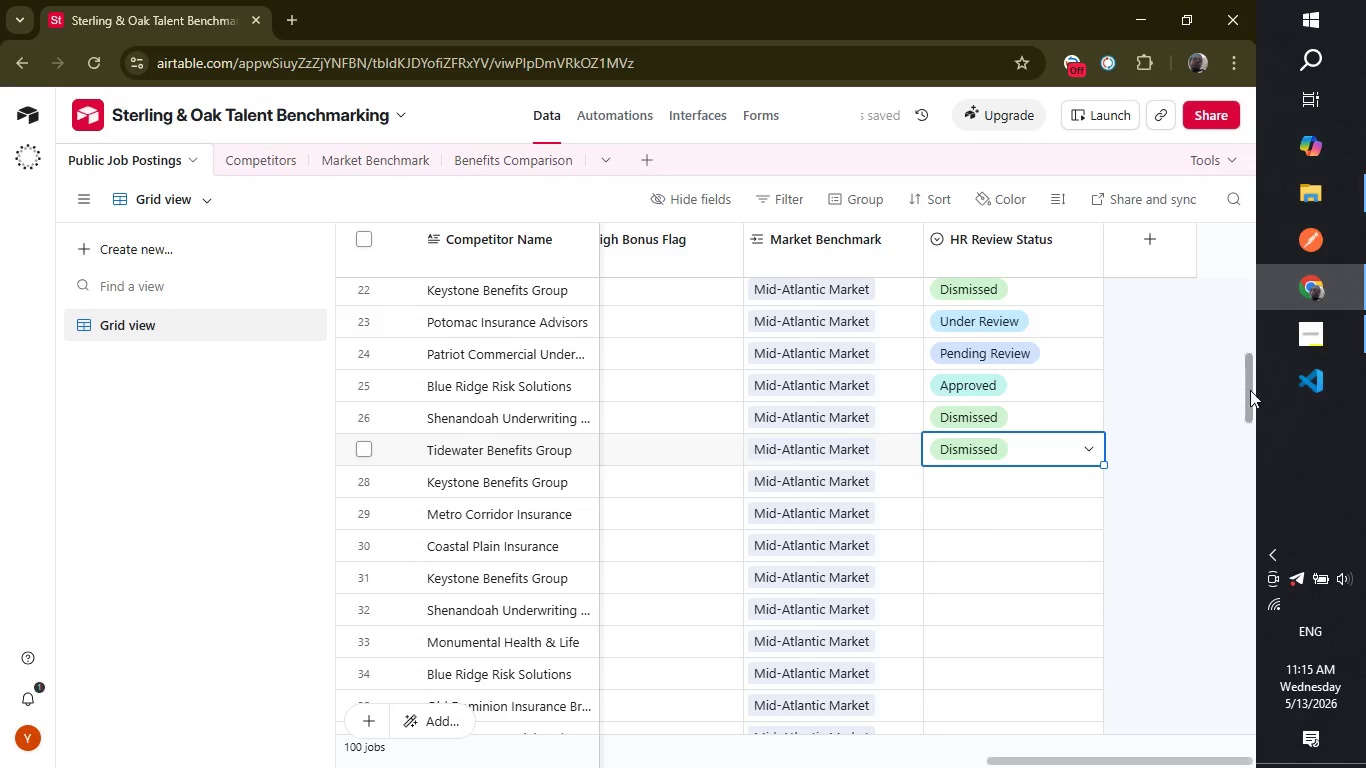 
left_click_drag(start_coordinate=[1248, 391], to_coordinate=[1245, 231])
 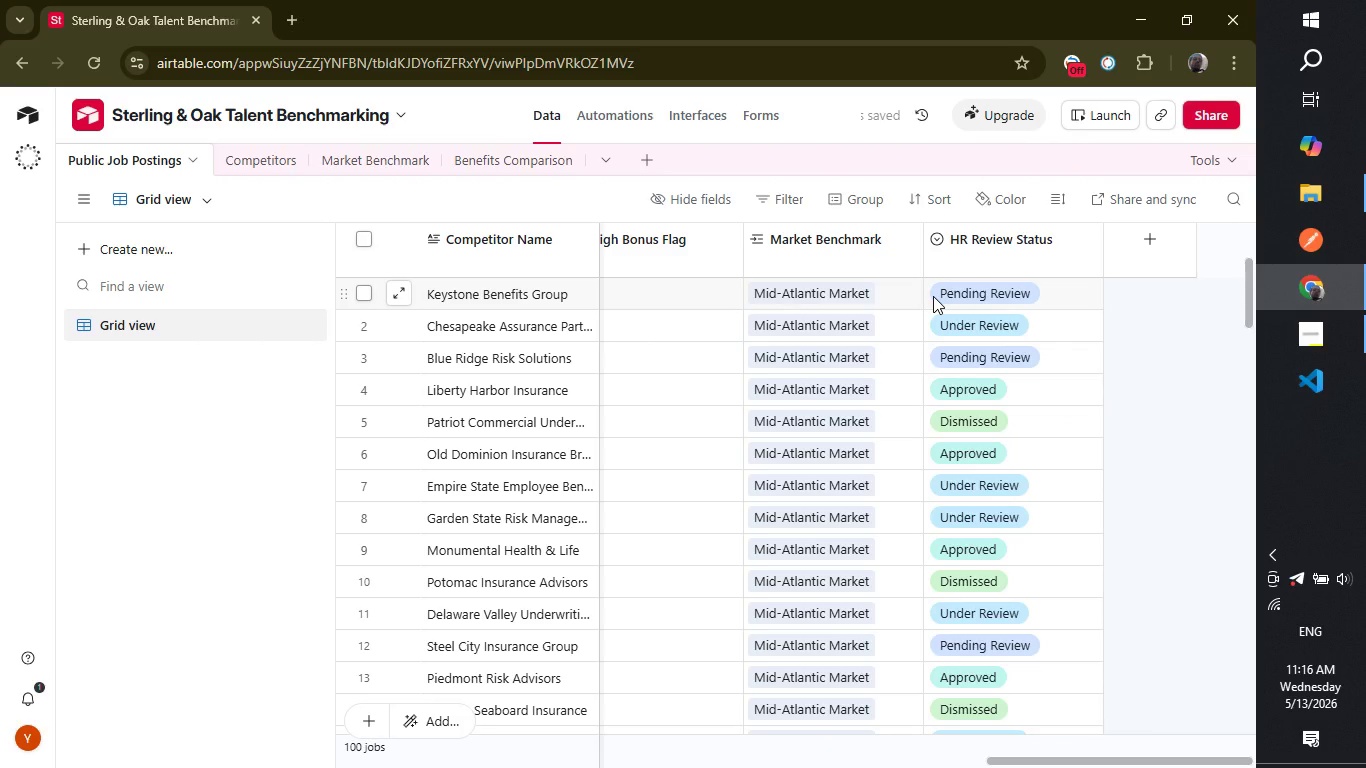 
left_click_drag(start_coordinate=[933, 296], to_coordinate=[993, 557])
 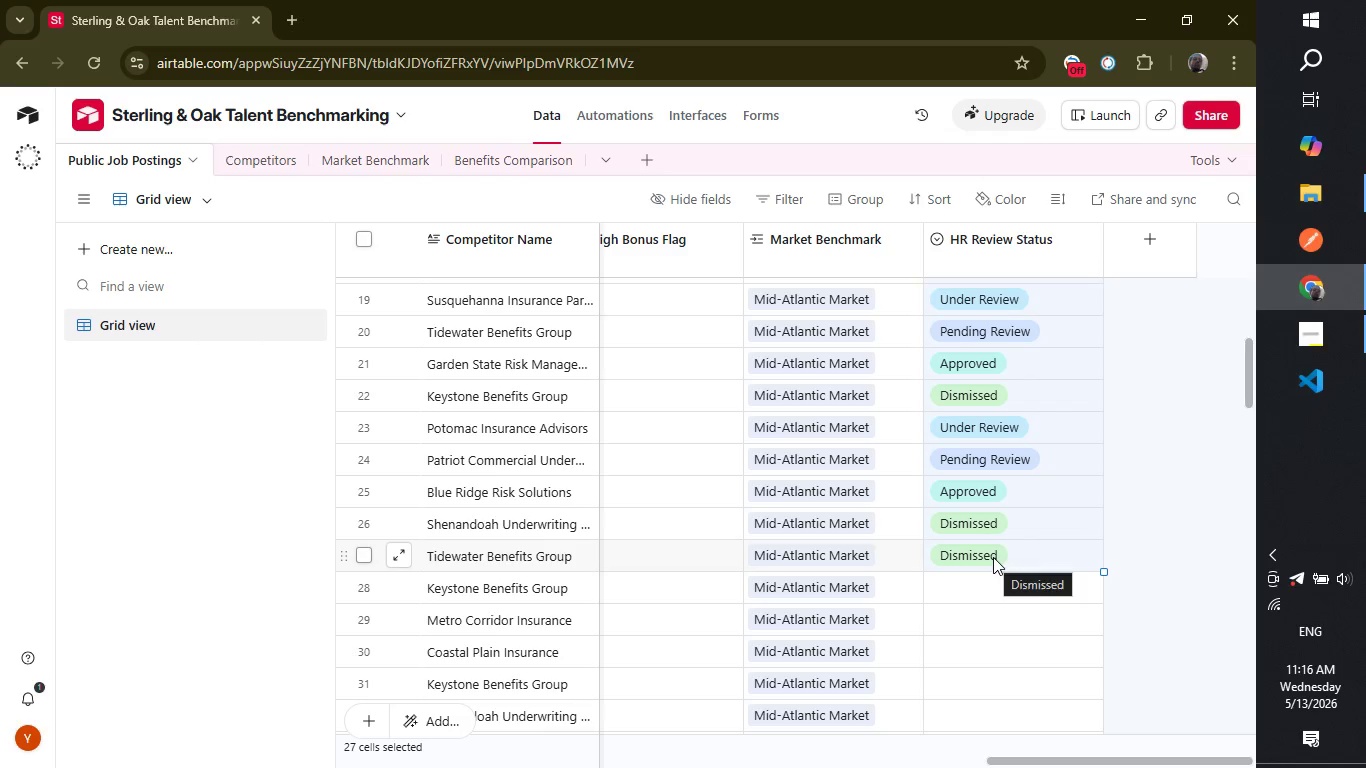 
key(Control+C)
 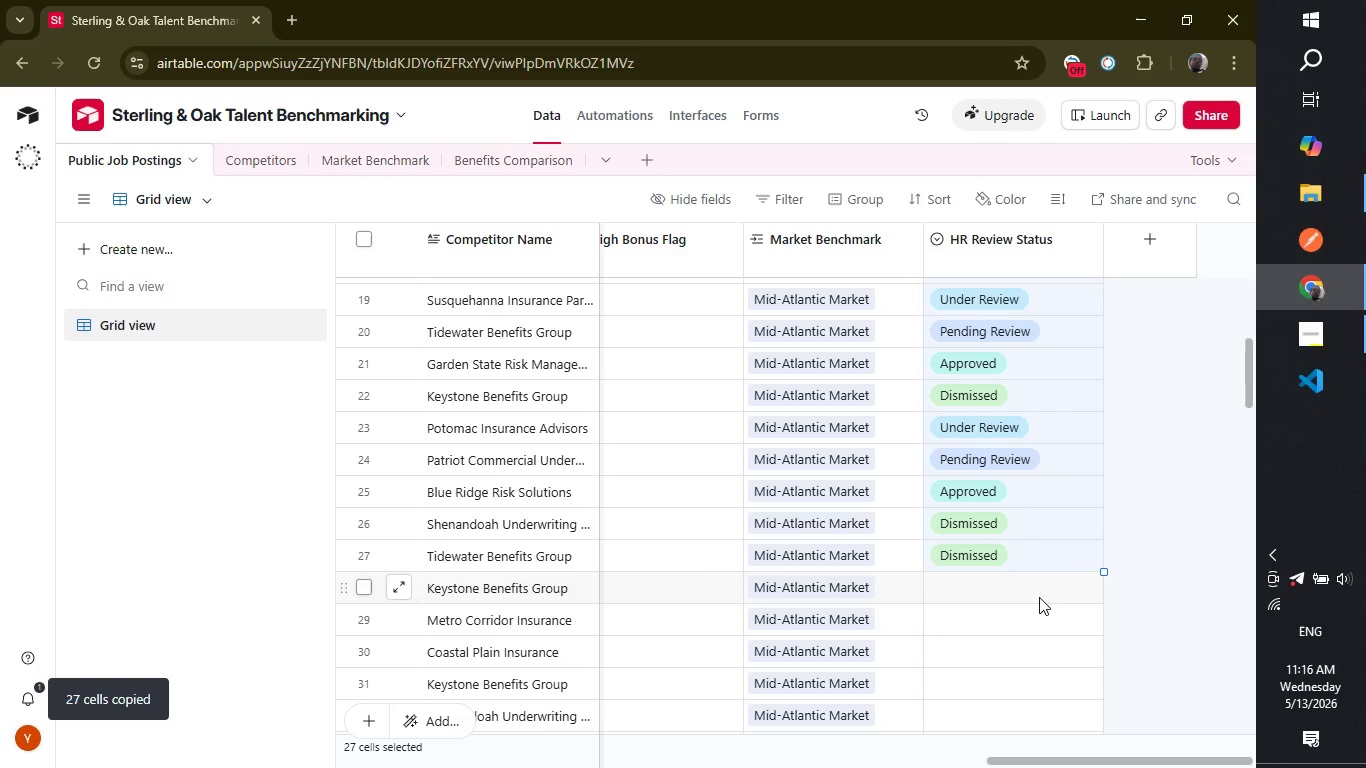 
left_click([1039, 597])
 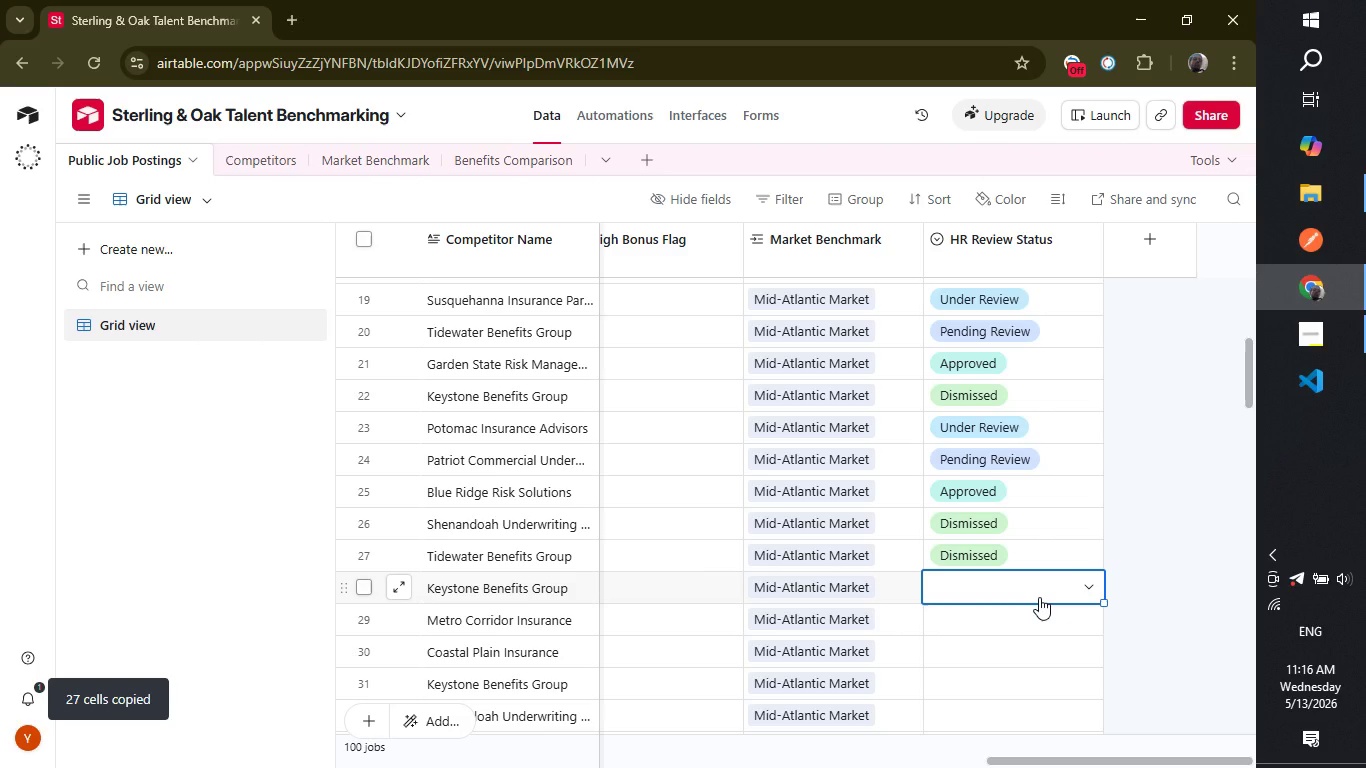 
key(Control+ControlLeft)
 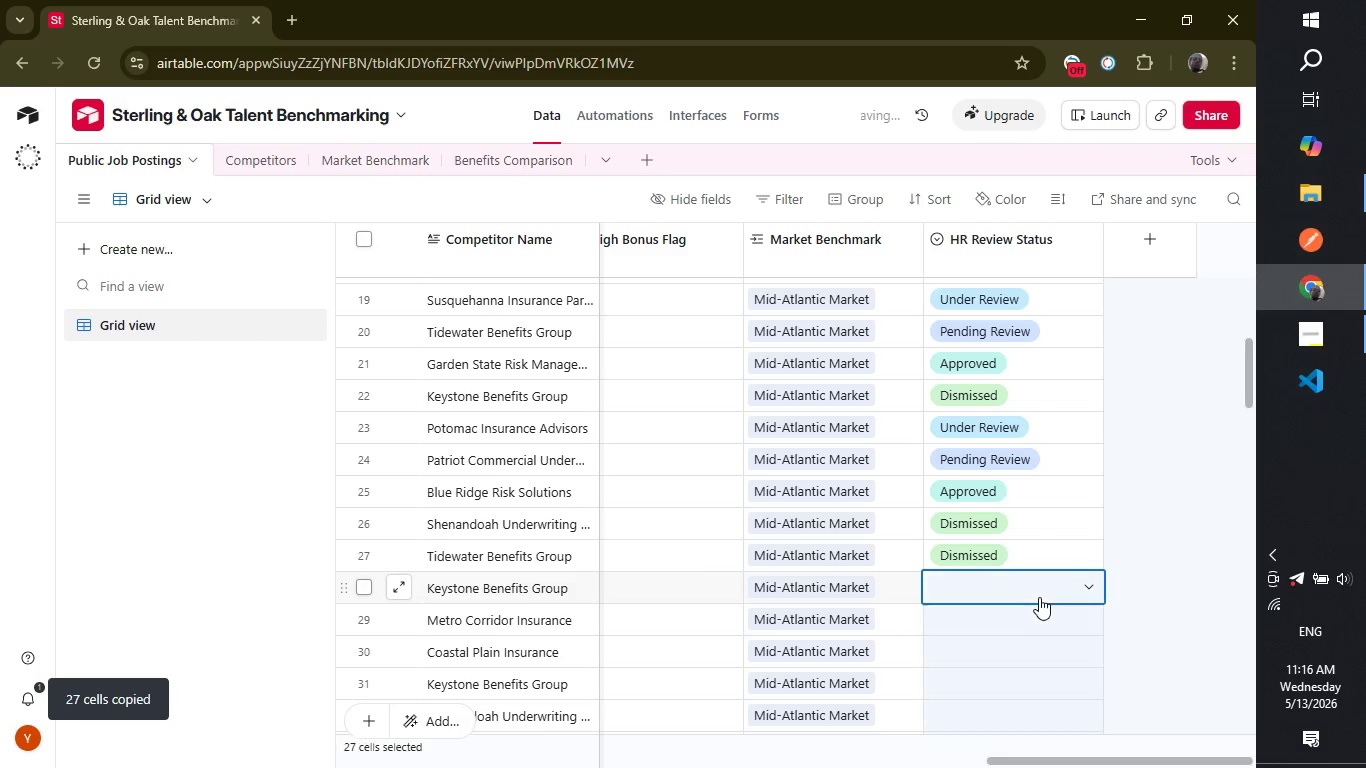 
key(Control+V)
 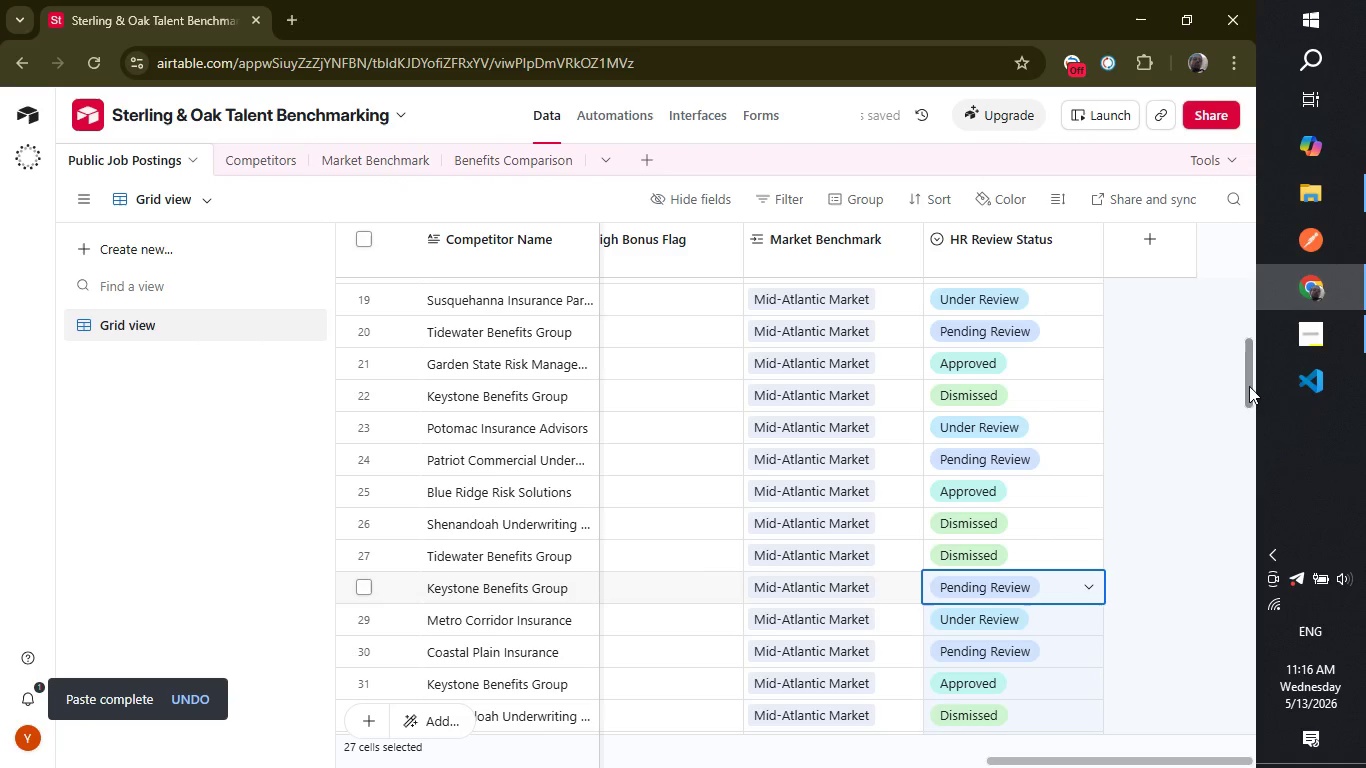 
left_click_drag(start_coordinate=[1249, 386], to_coordinate=[1217, 540])
 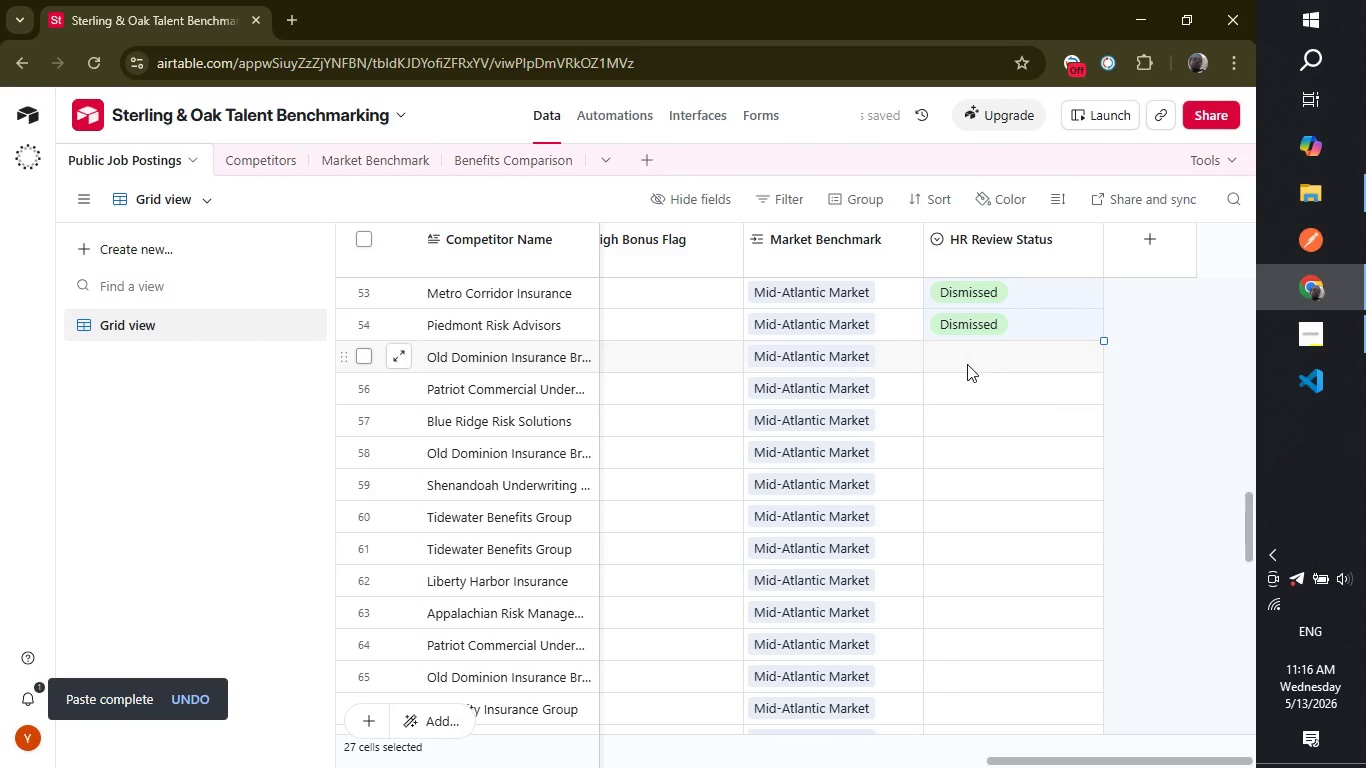 
left_click([967, 364])
 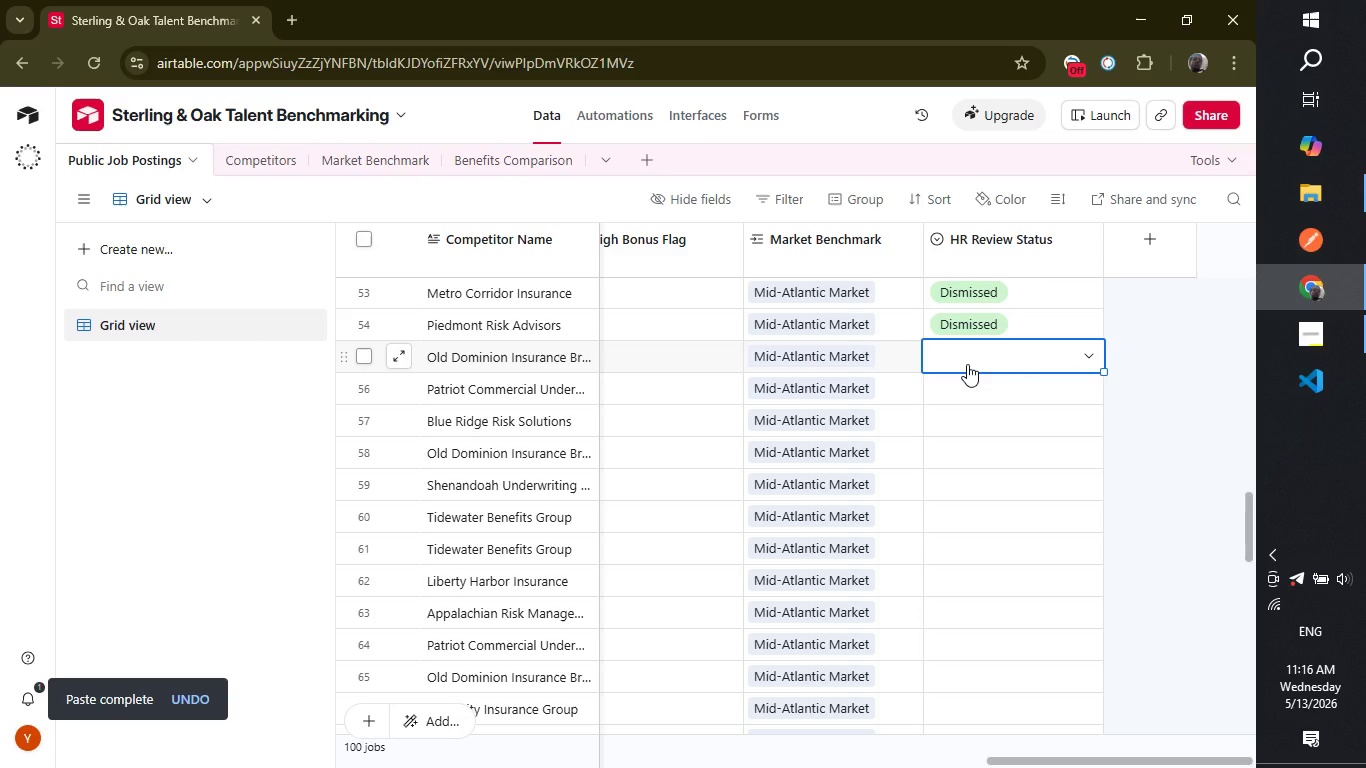 
key(Control+ControlLeft)
 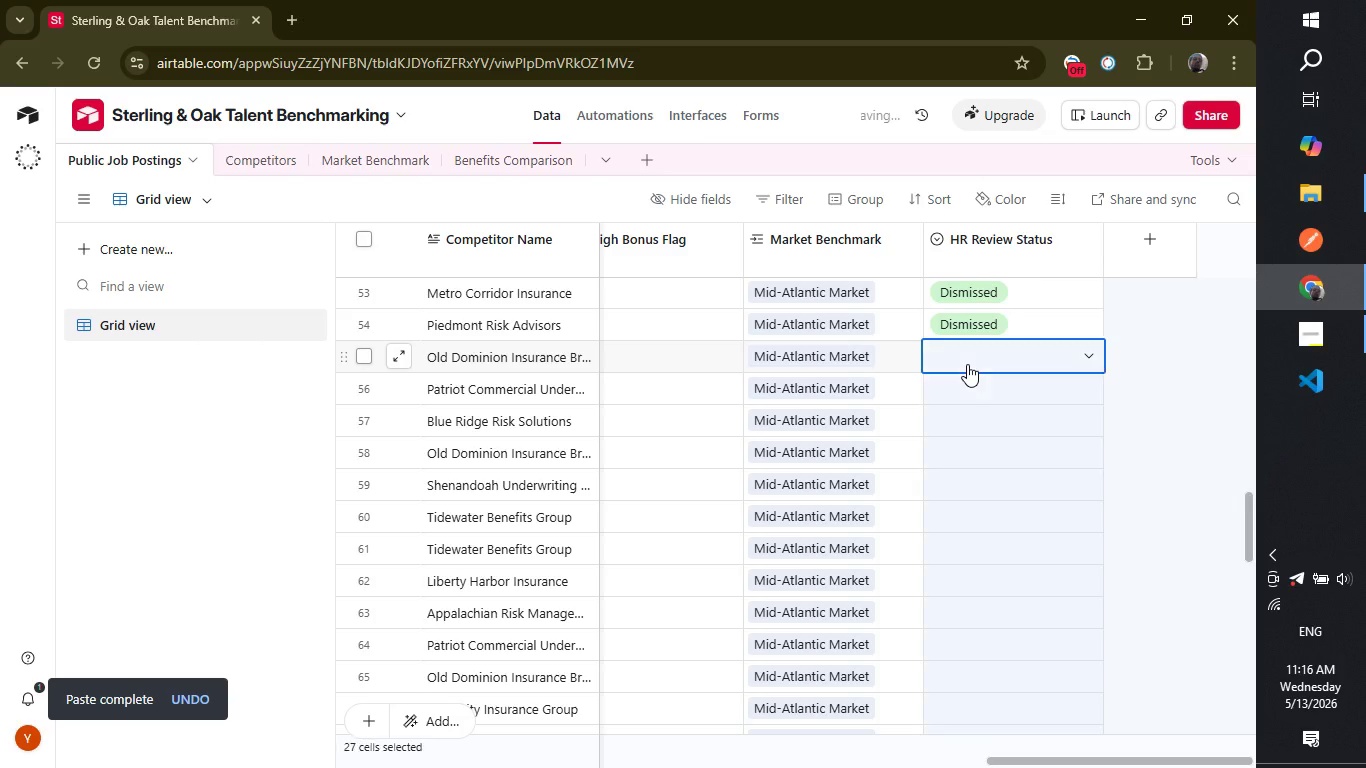 
key(Control+V)
 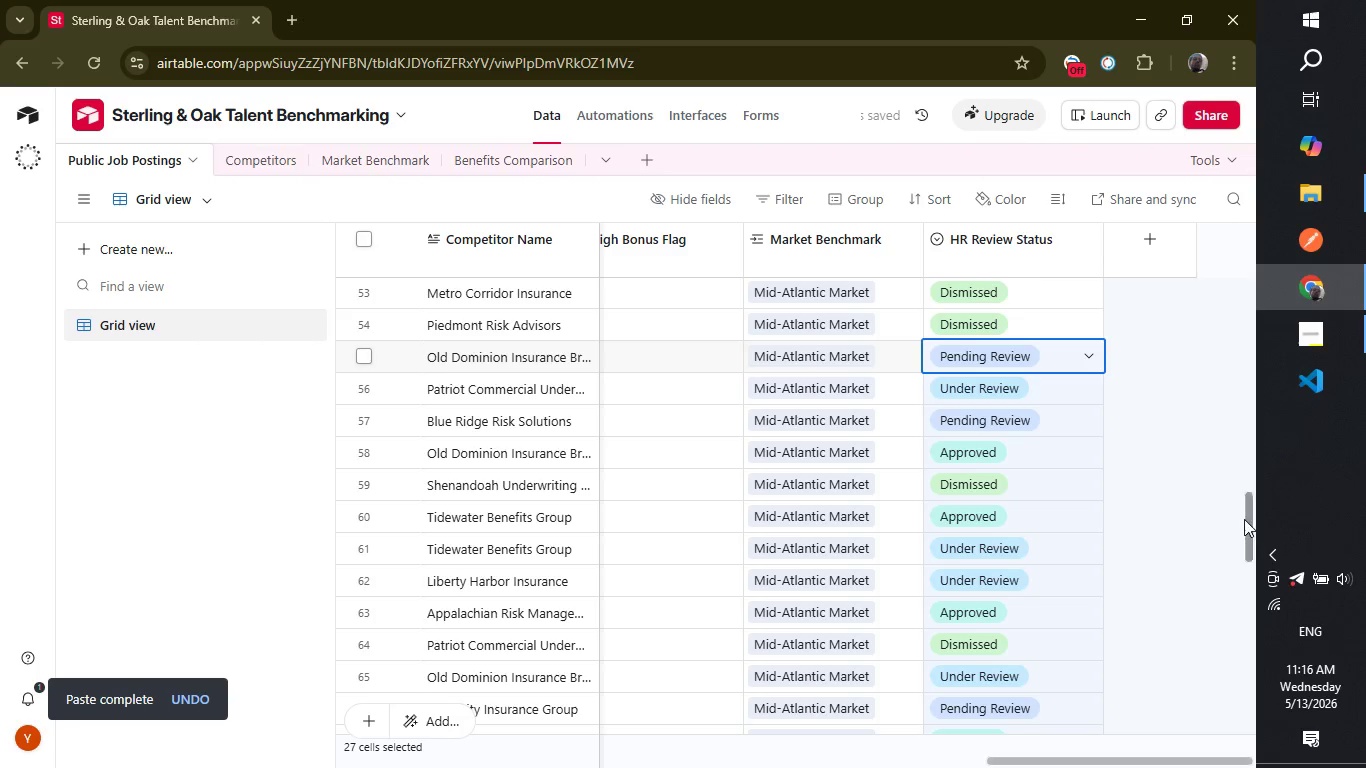 
left_click_drag(start_coordinate=[1243, 518], to_coordinate=[1247, 593])
 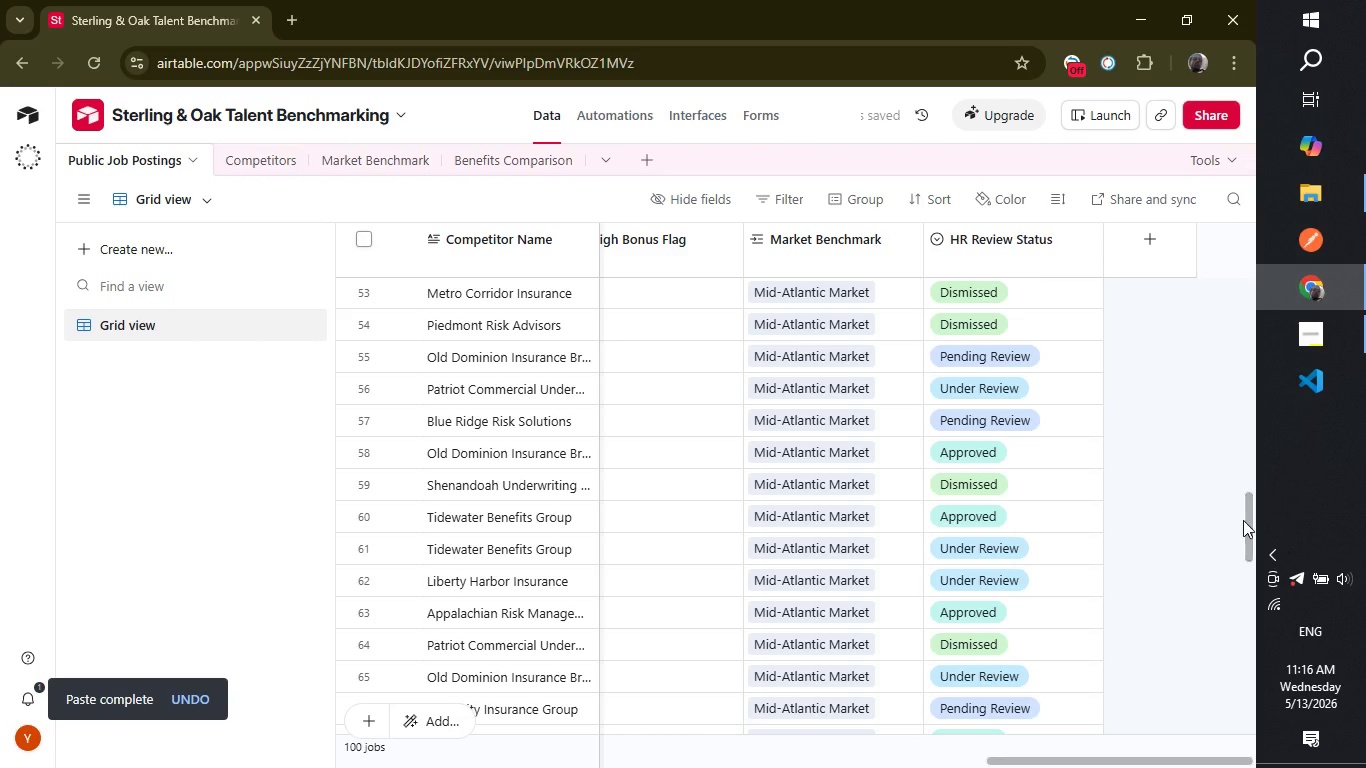 
left_click_drag(start_coordinate=[1243, 520], to_coordinate=[1250, 594])
 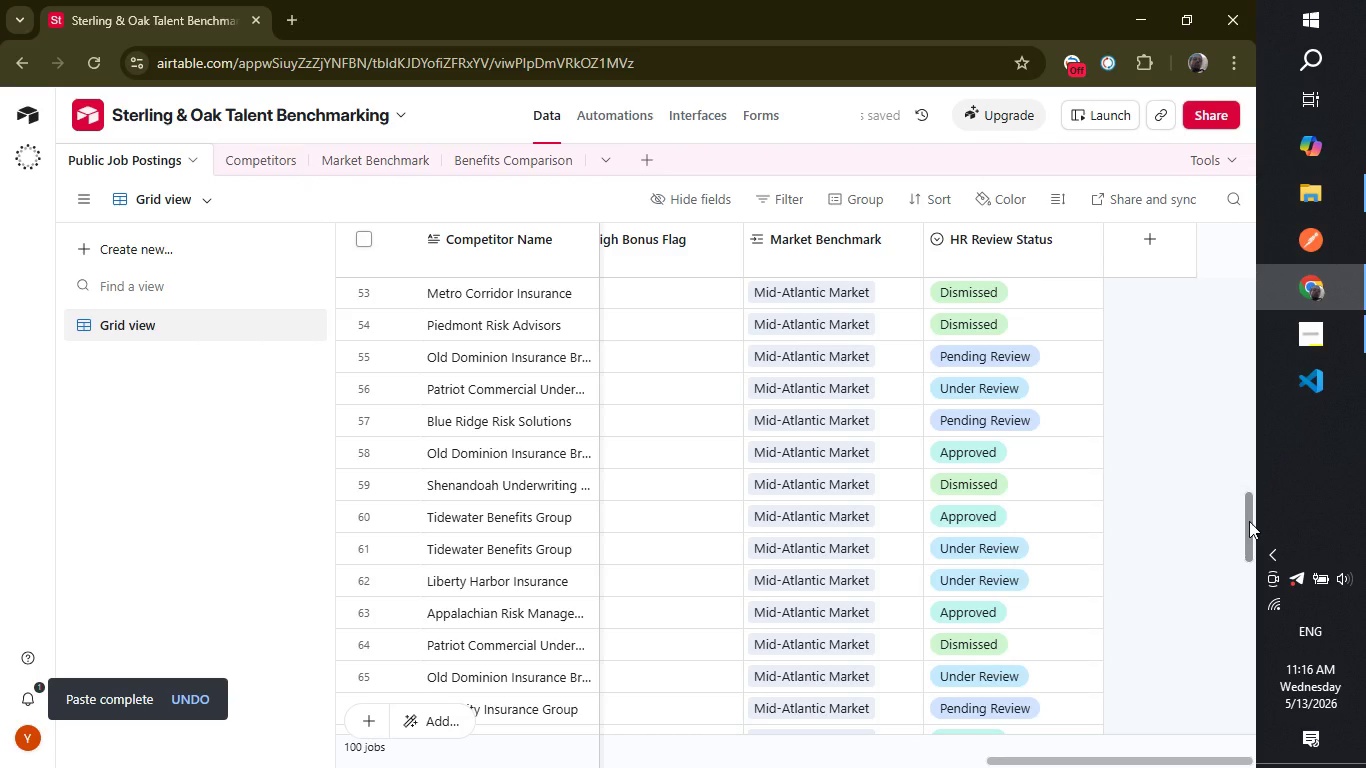 
left_click_drag(start_coordinate=[1249, 521], to_coordinate=[1251, 630])
 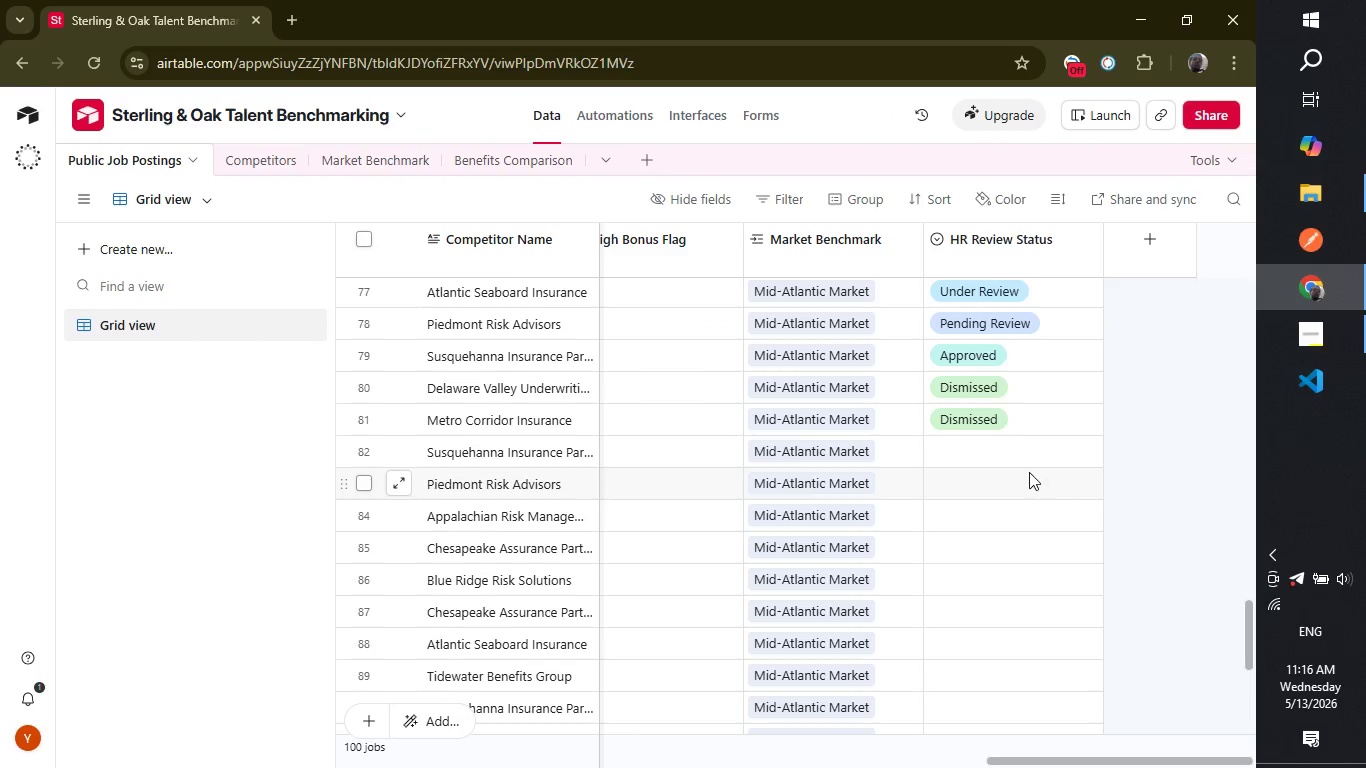 
left_click([1029, 472])
 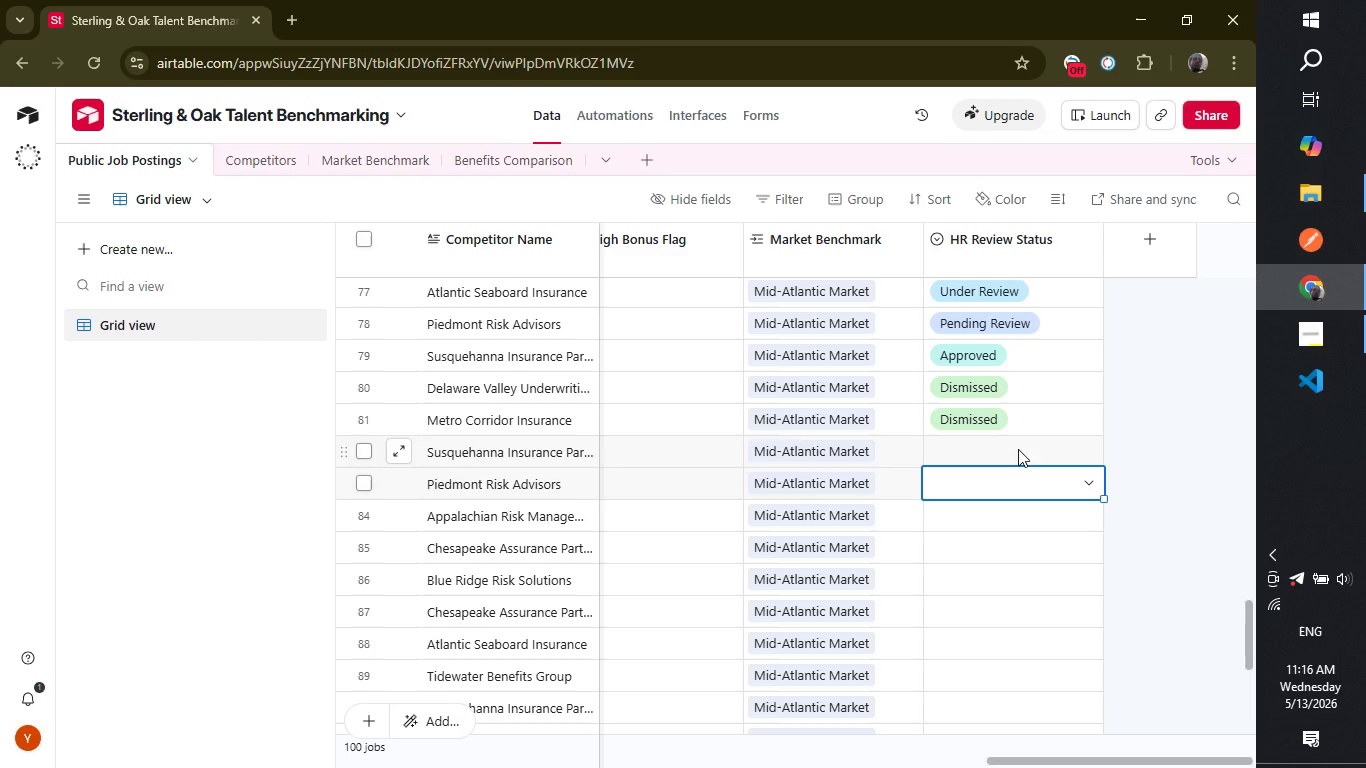 
left_click([1018, 449])
 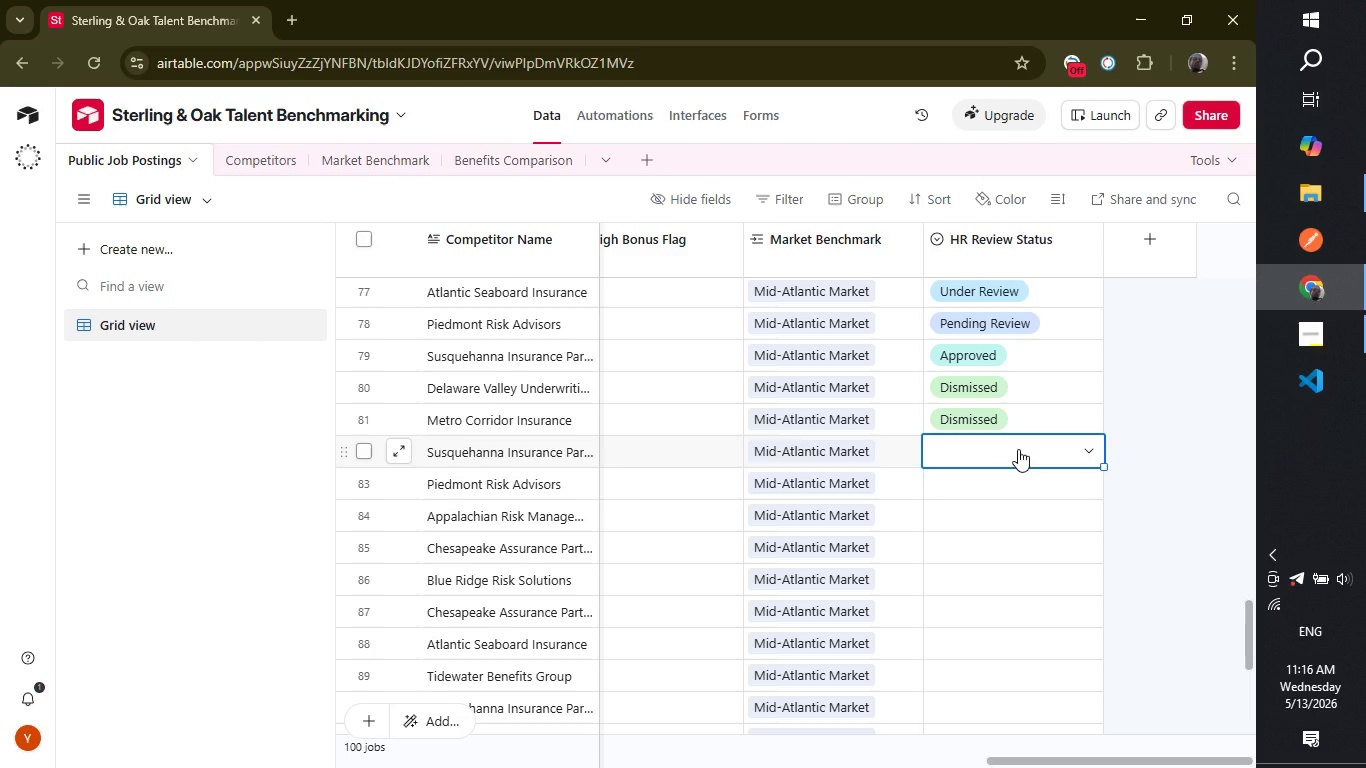 
key(Control+ControlLeft)
 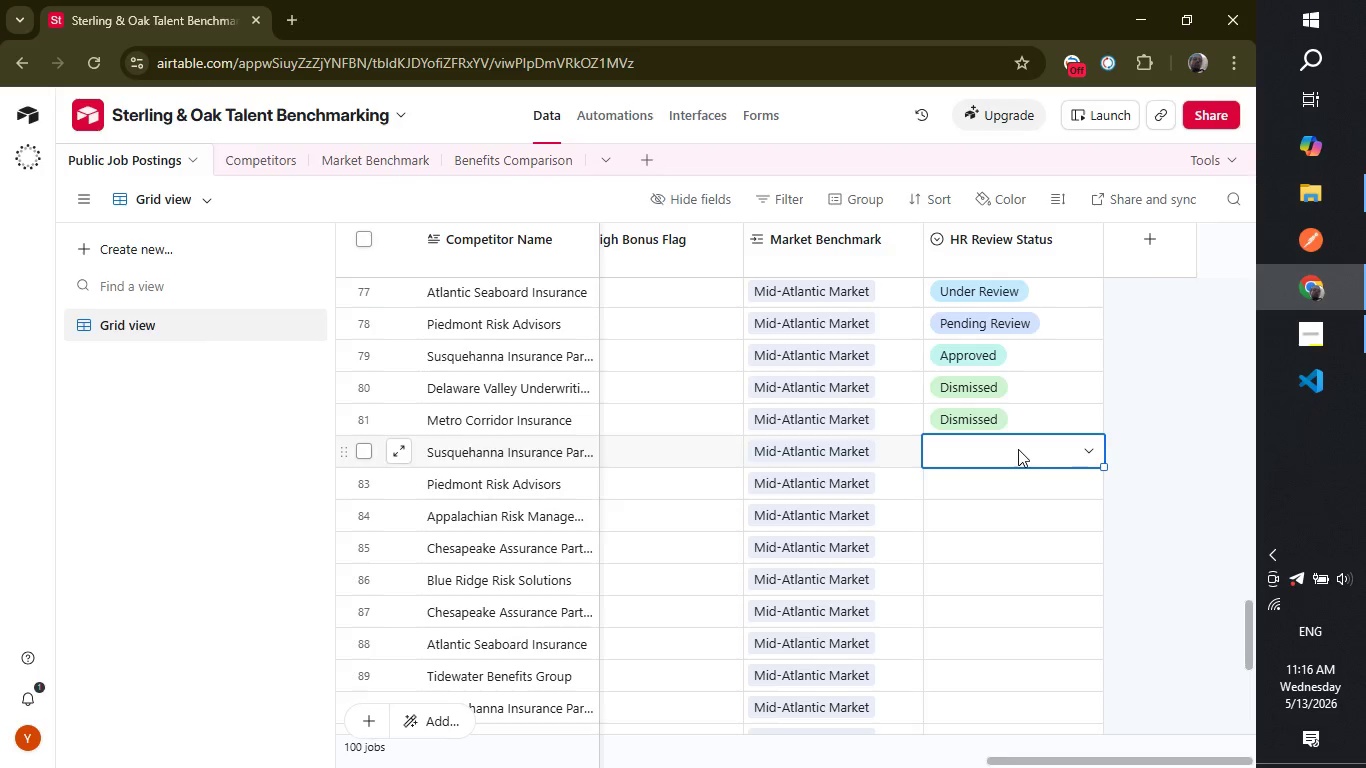 
key(Control+V)
 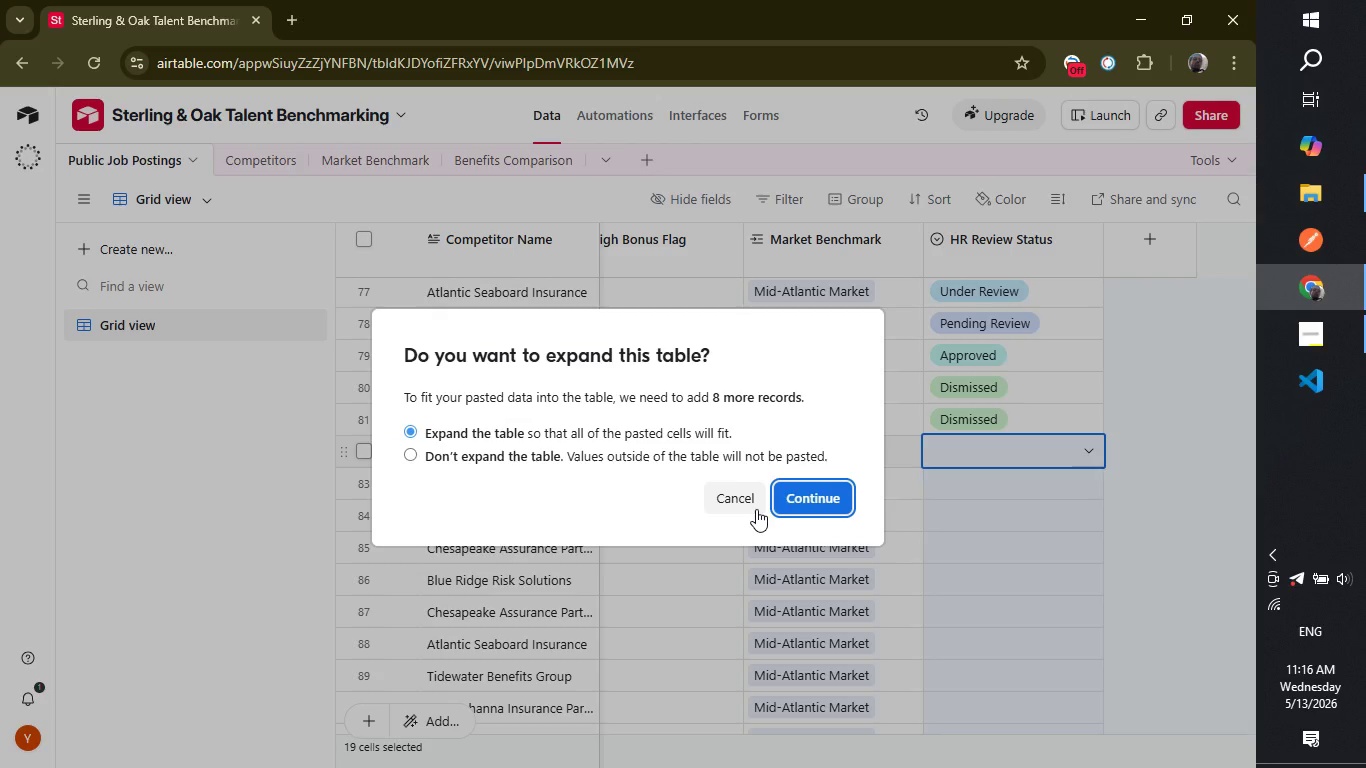 
left_click([756, 509])
 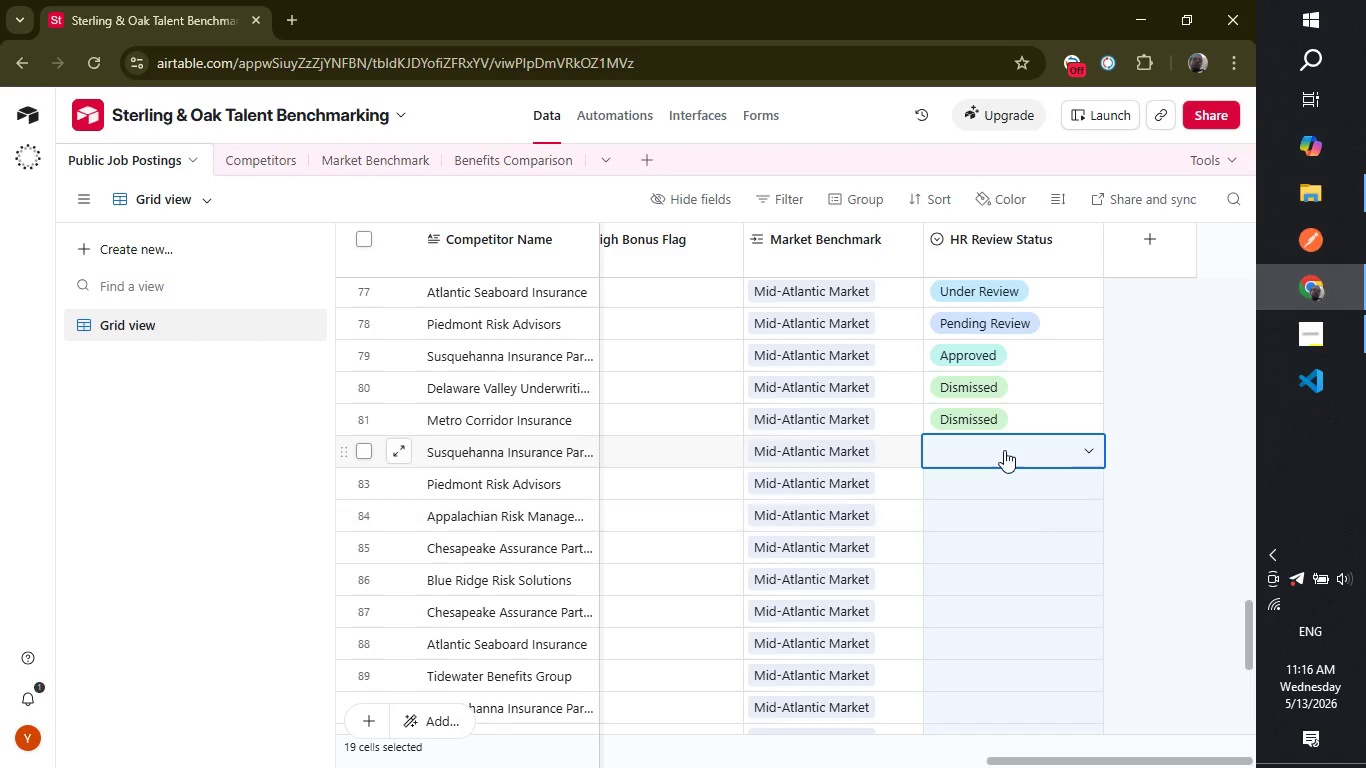 
left_click([1004, 450])
 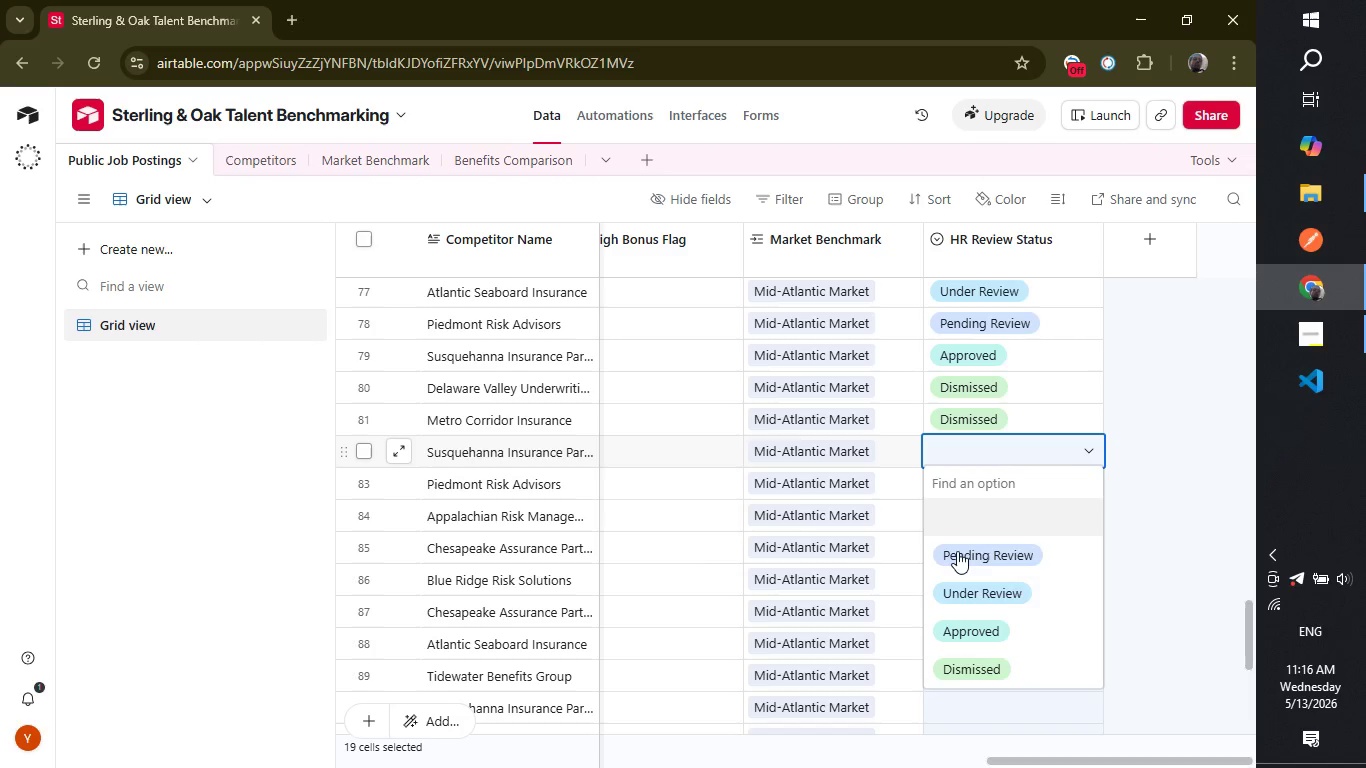 
left_click([956, 553])
 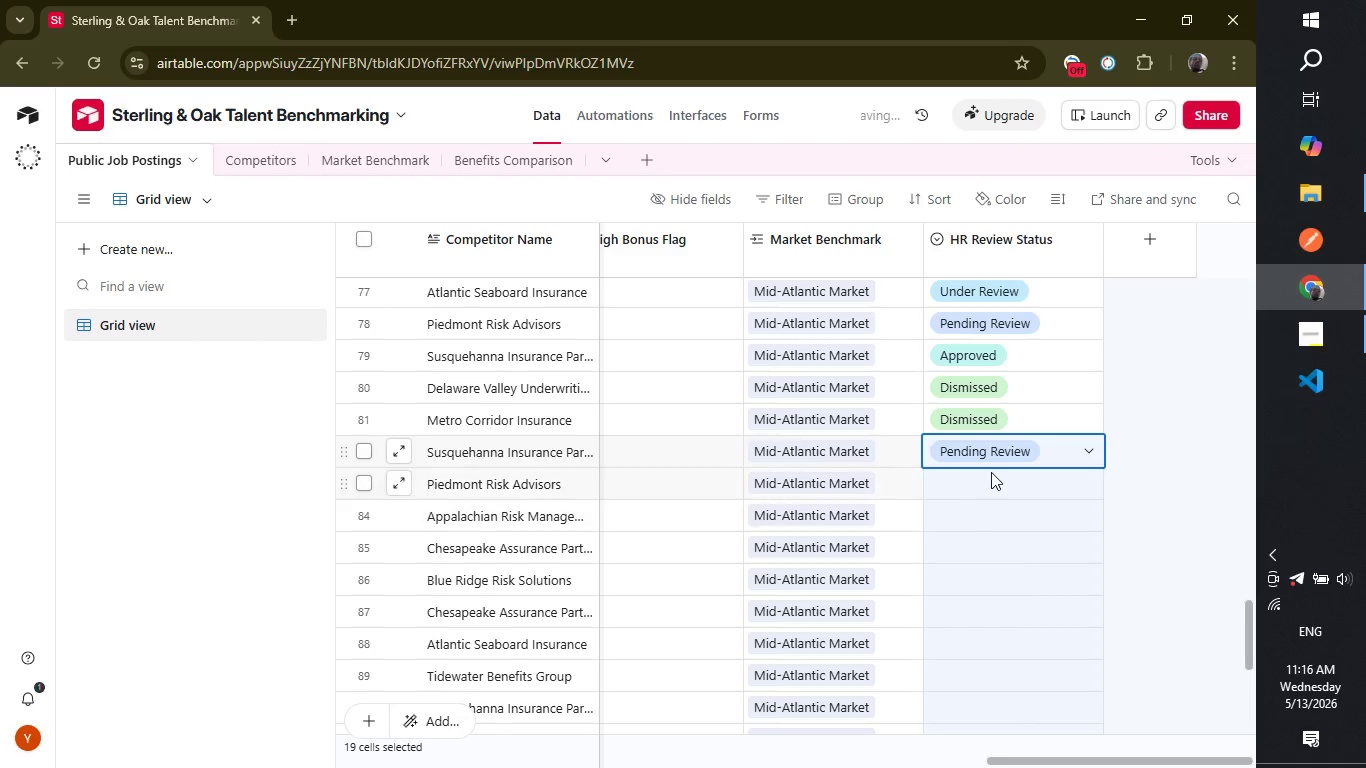 
left_click([991, 473])
 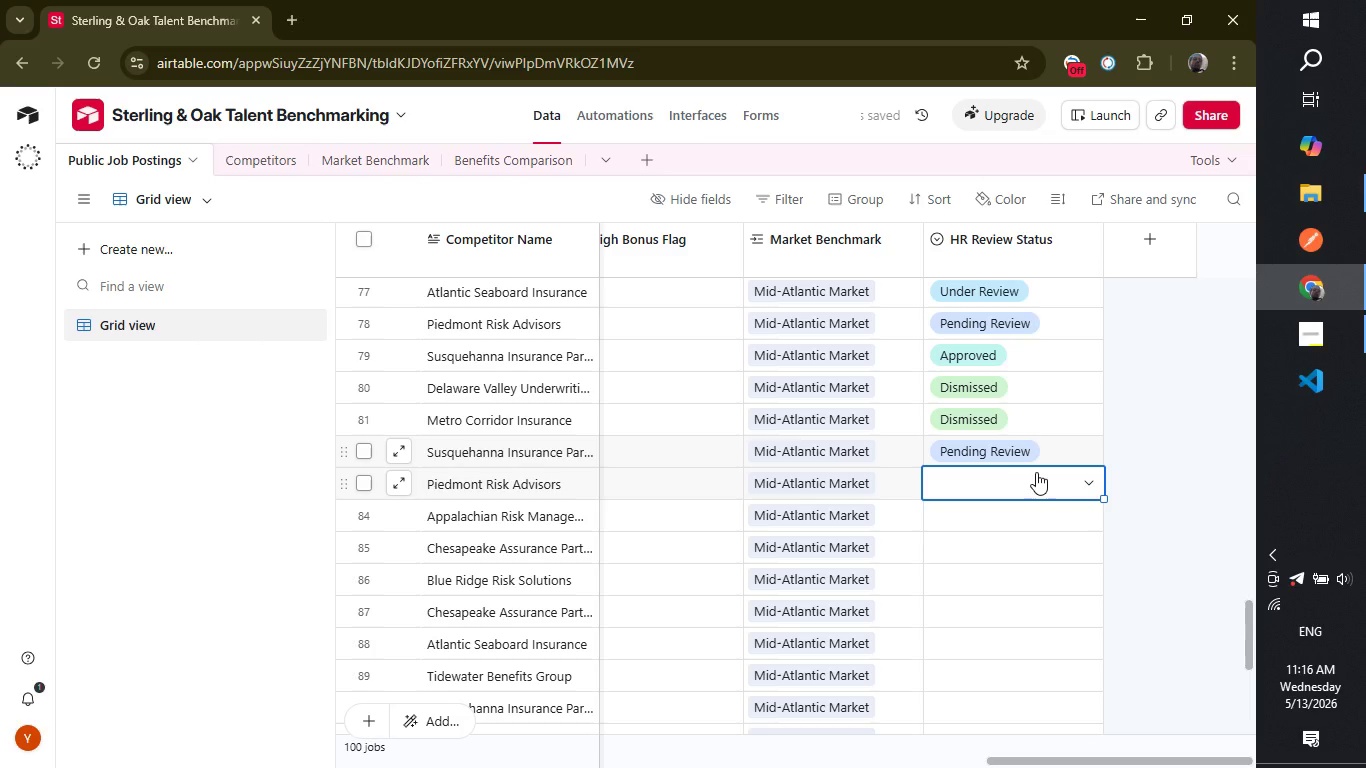 
left_click([1040, 473])
 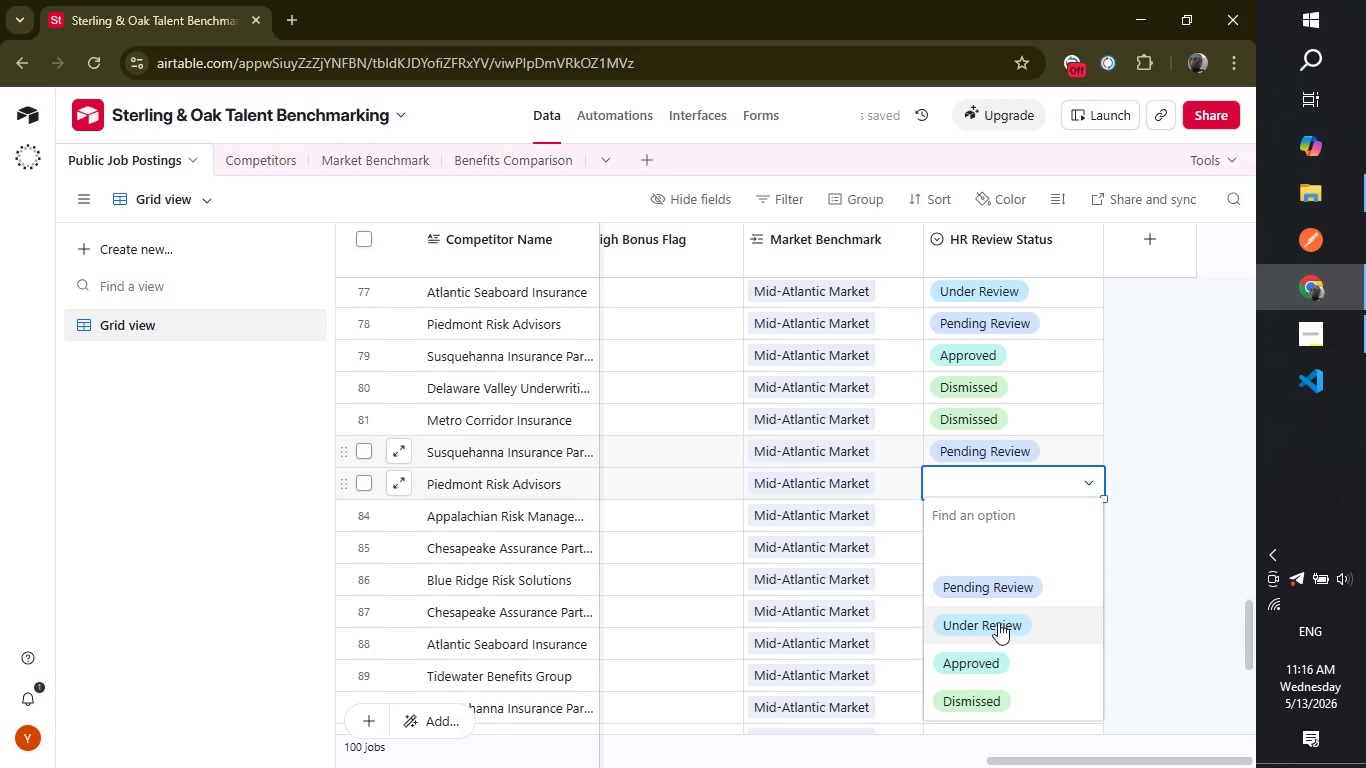 
left_click([996, 626])
 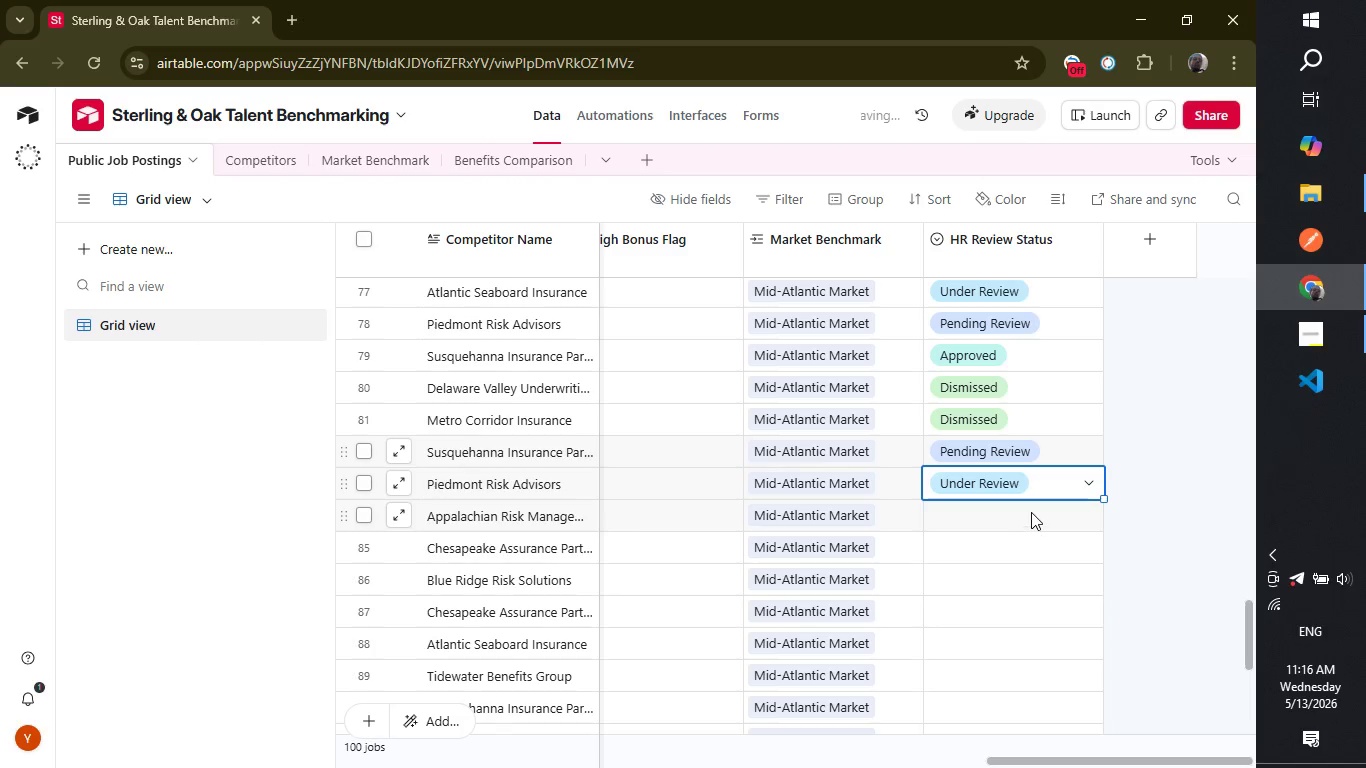 
left_click([1031, 512])
 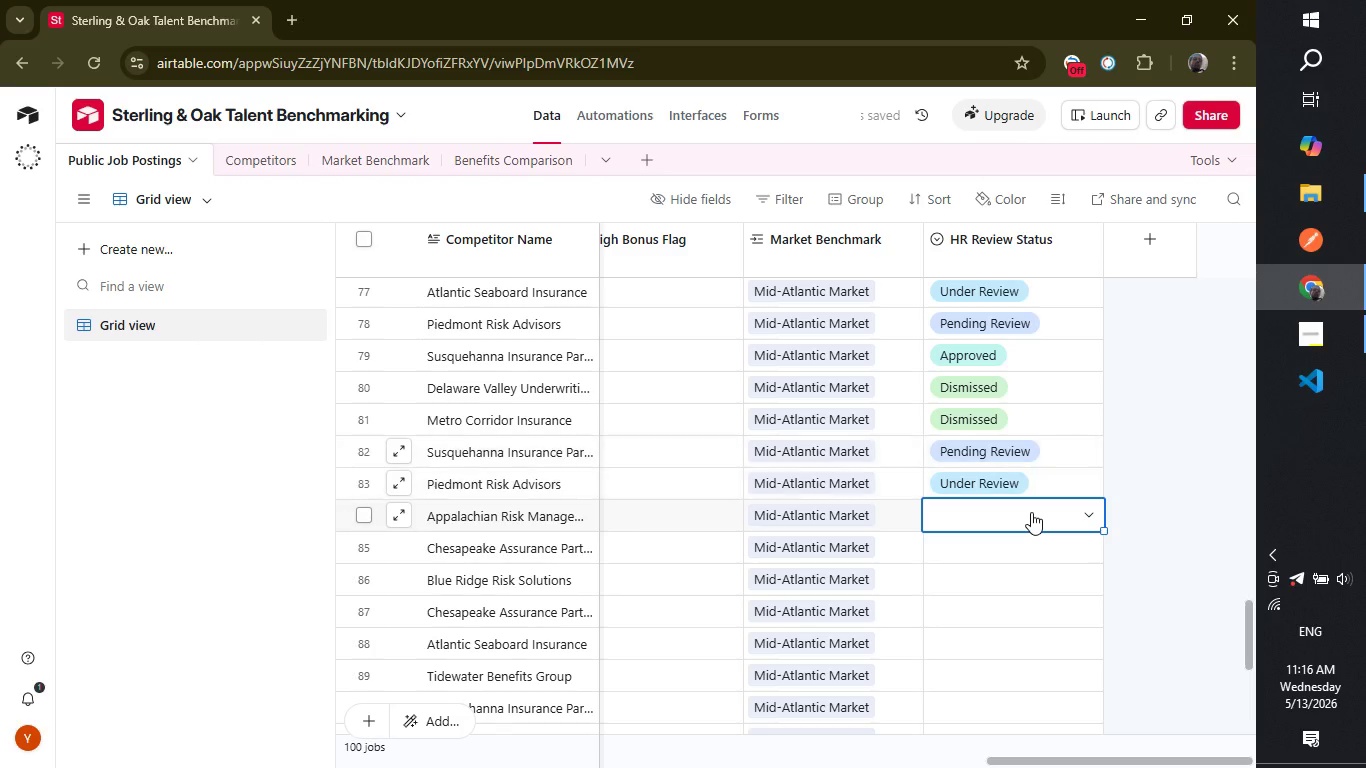 
left_click([1031, 512])
 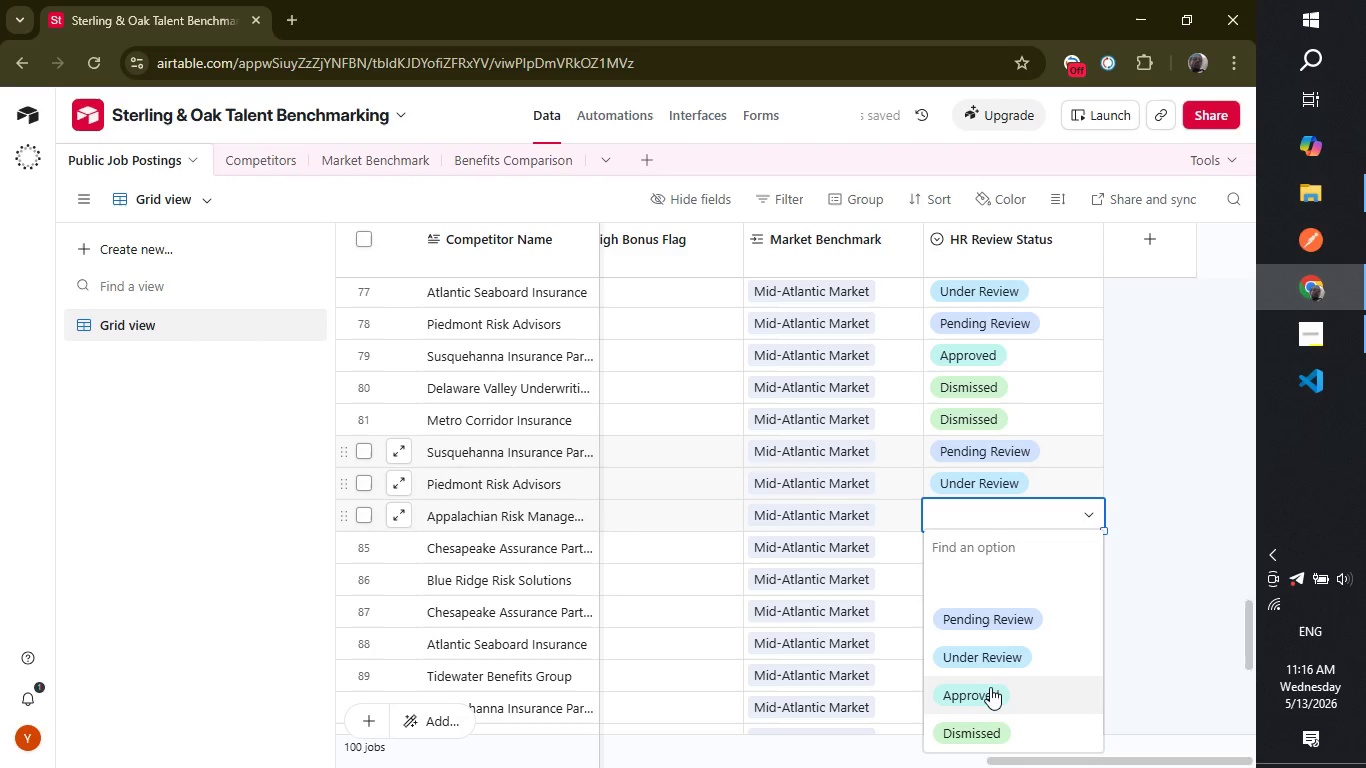 
left_click([989, 687])
 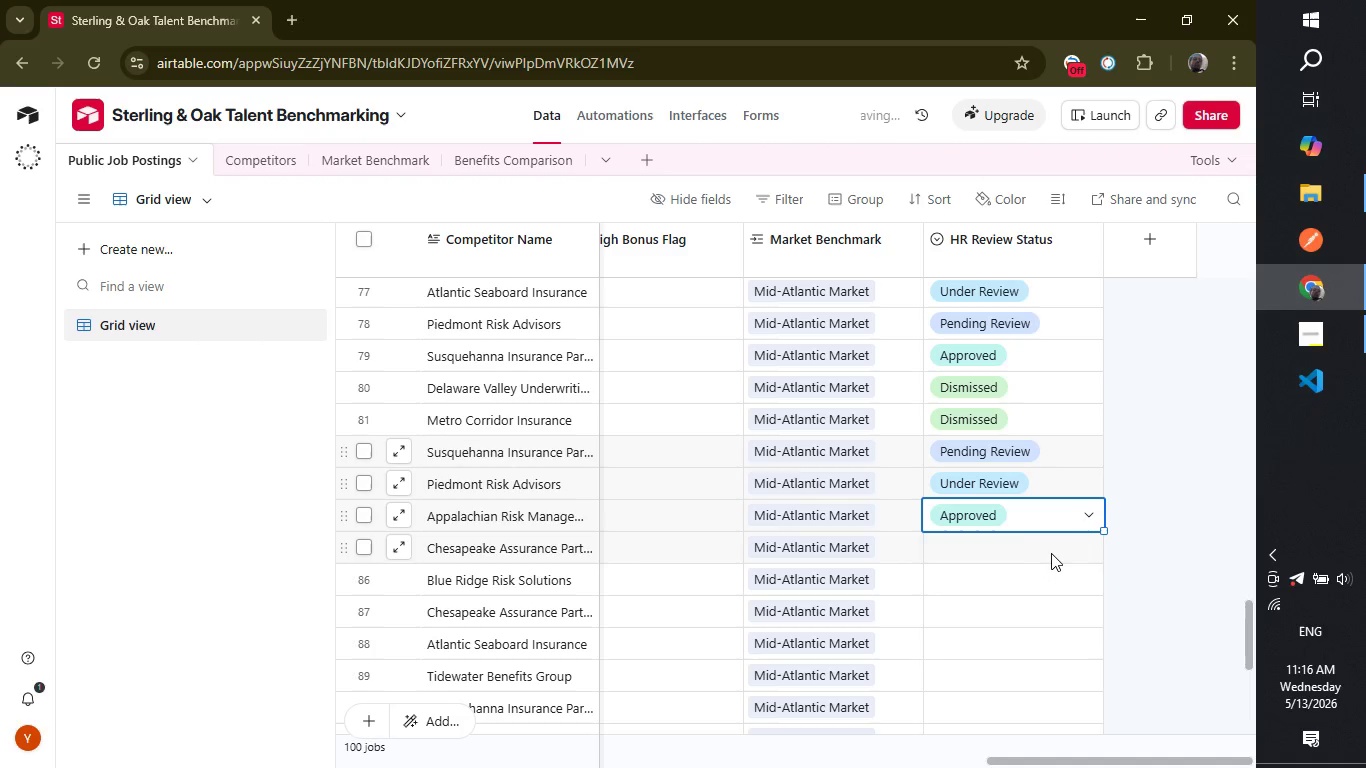 
left_click([1053, 552])
 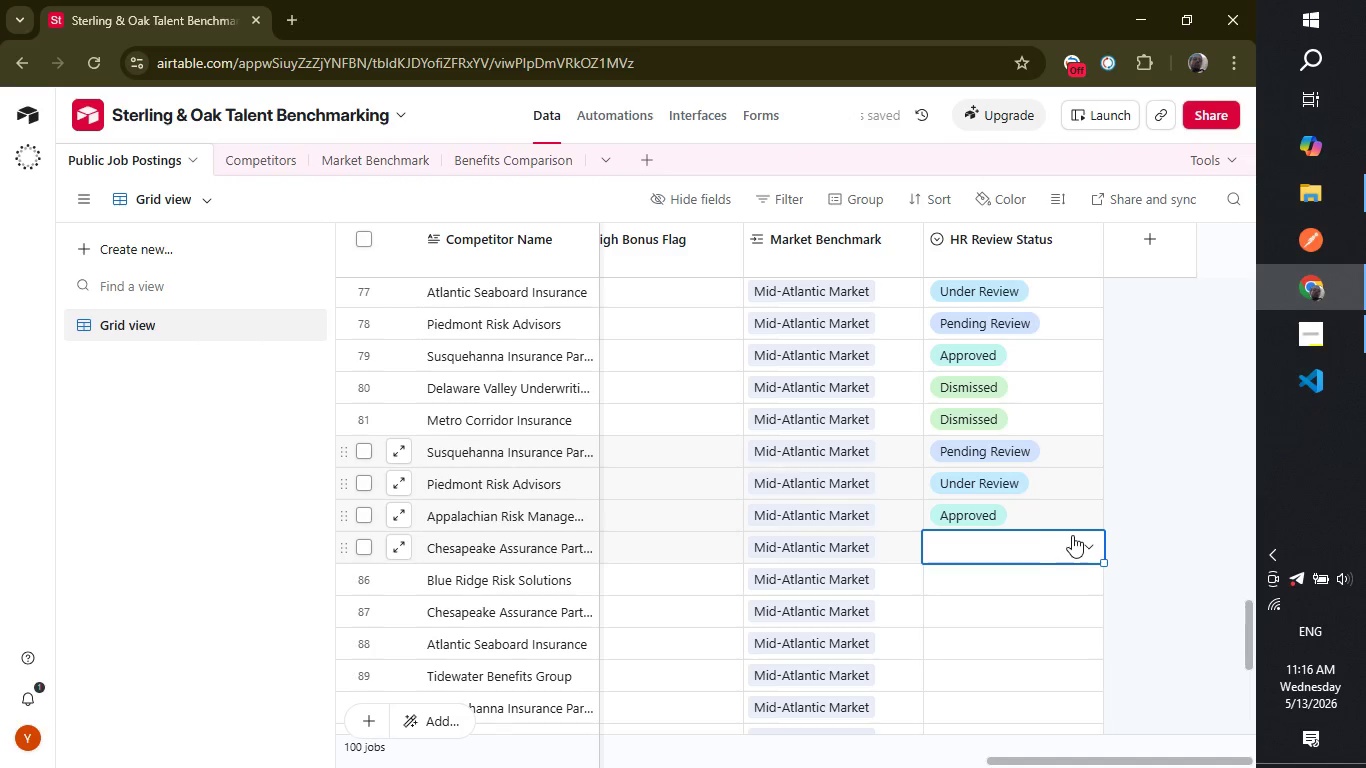 
left_click([1072, 535])
 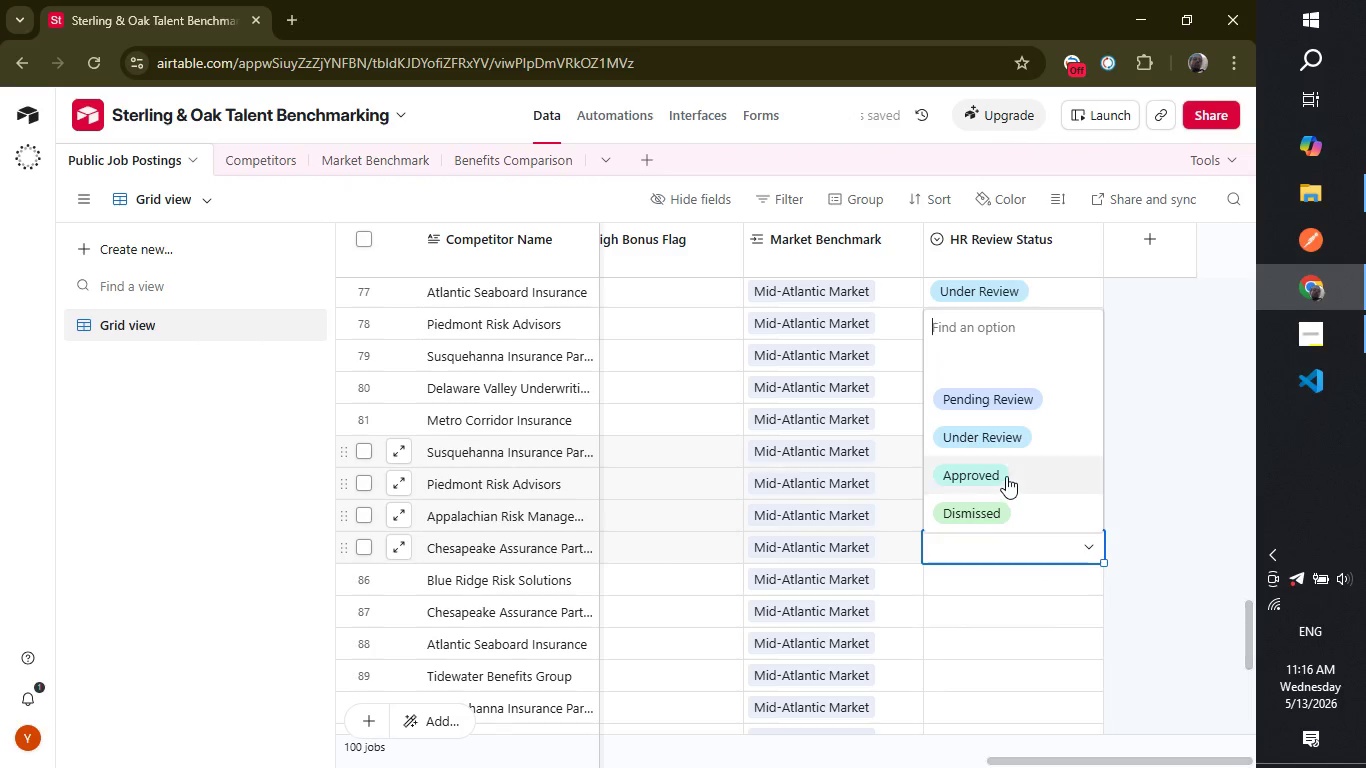 
left_click([1003, 480])
 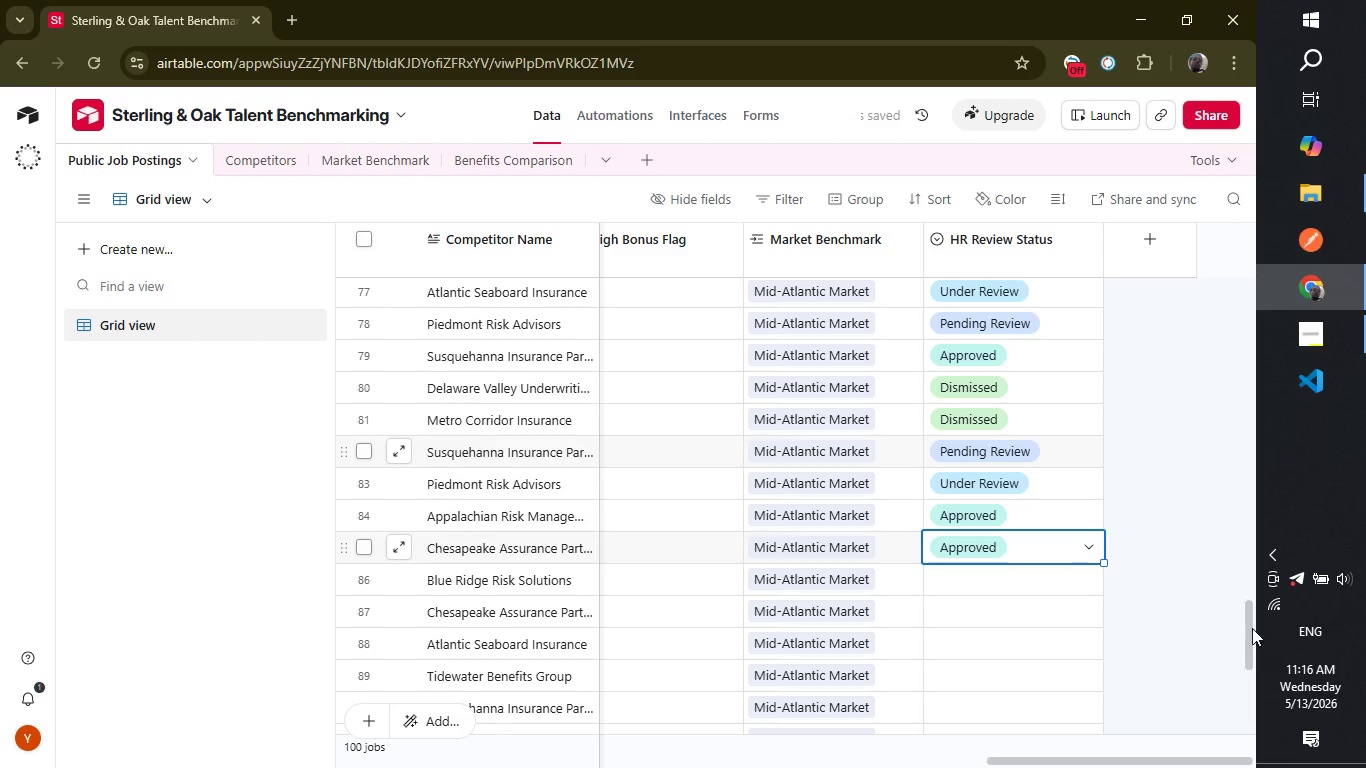 
left_click_drag(start_coordinate=[1251, 627], to_coordinate=[1246, 667])
 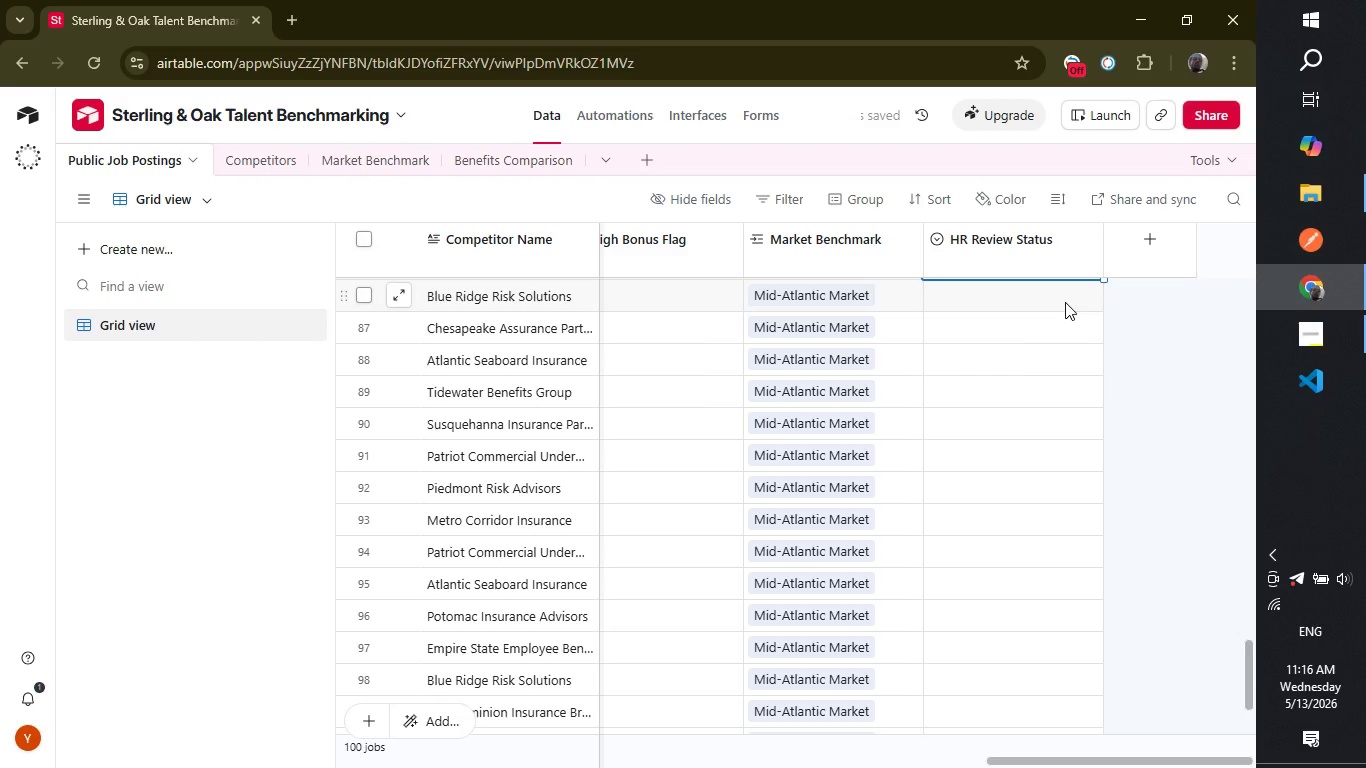 
left_click([1065, 302])
 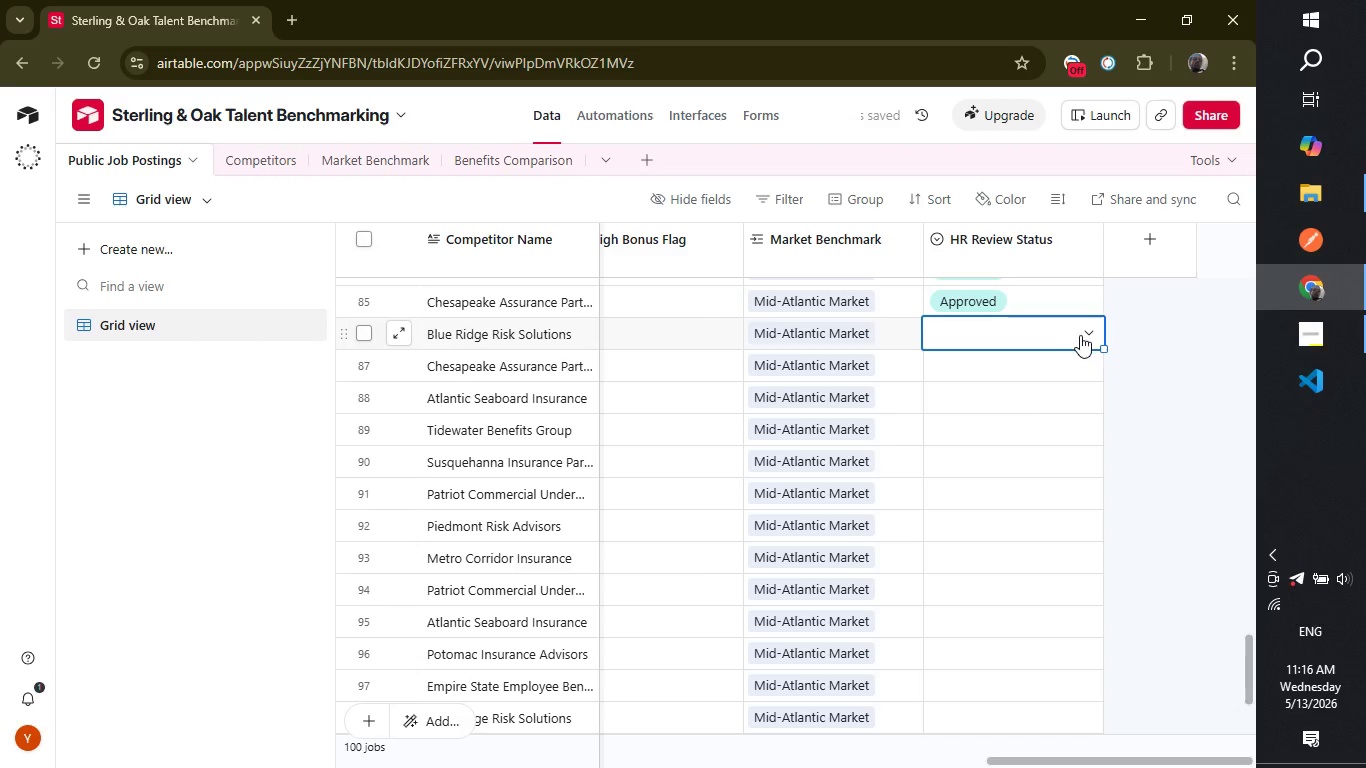 
left_click([1080, 335])
 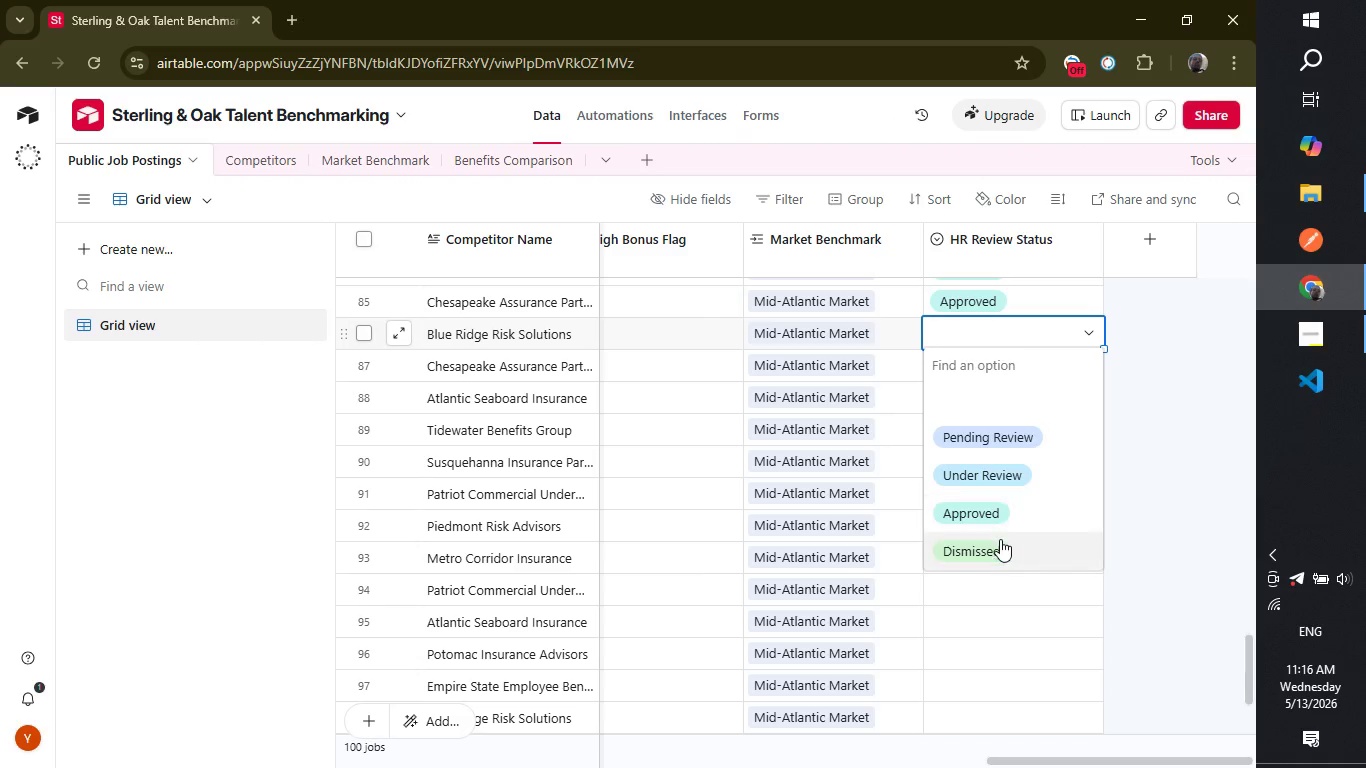 
left_click([1000, 539])
 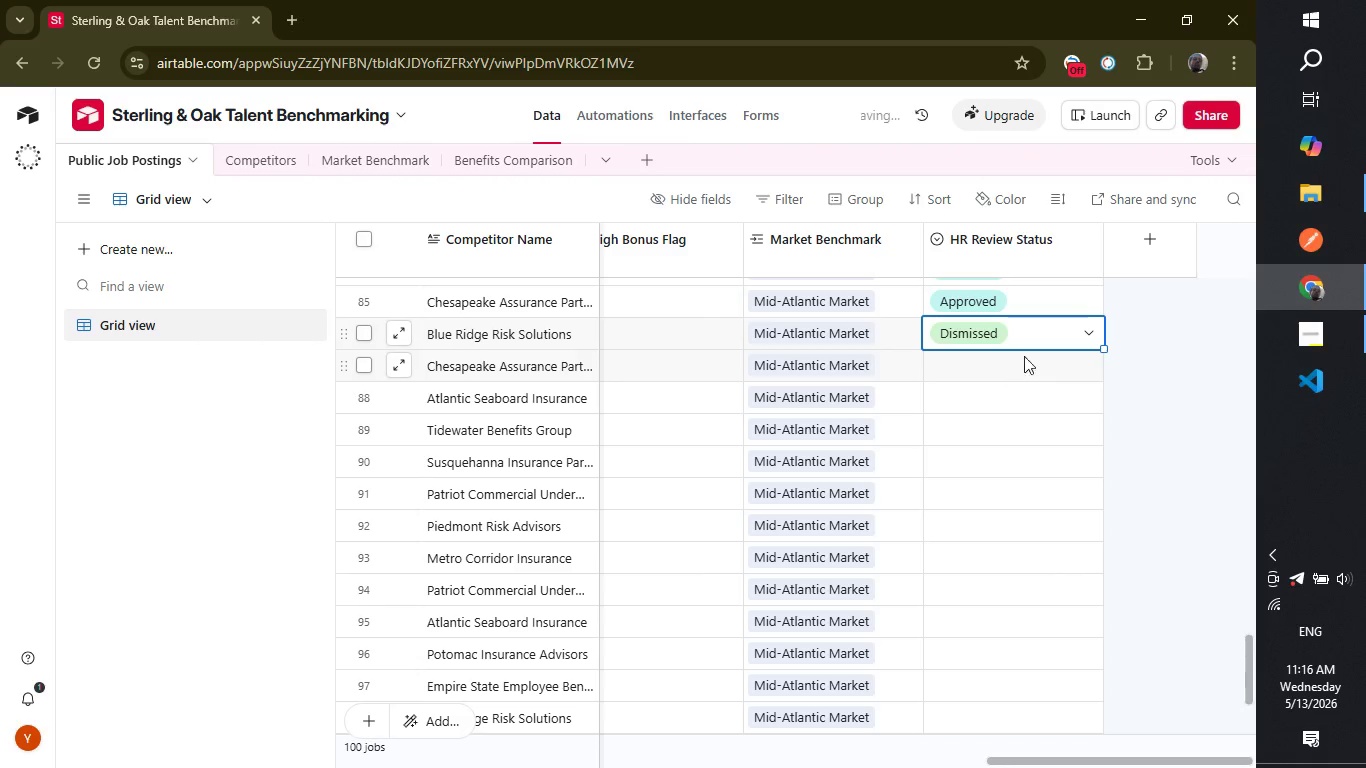 
left_click([1038, 352])
 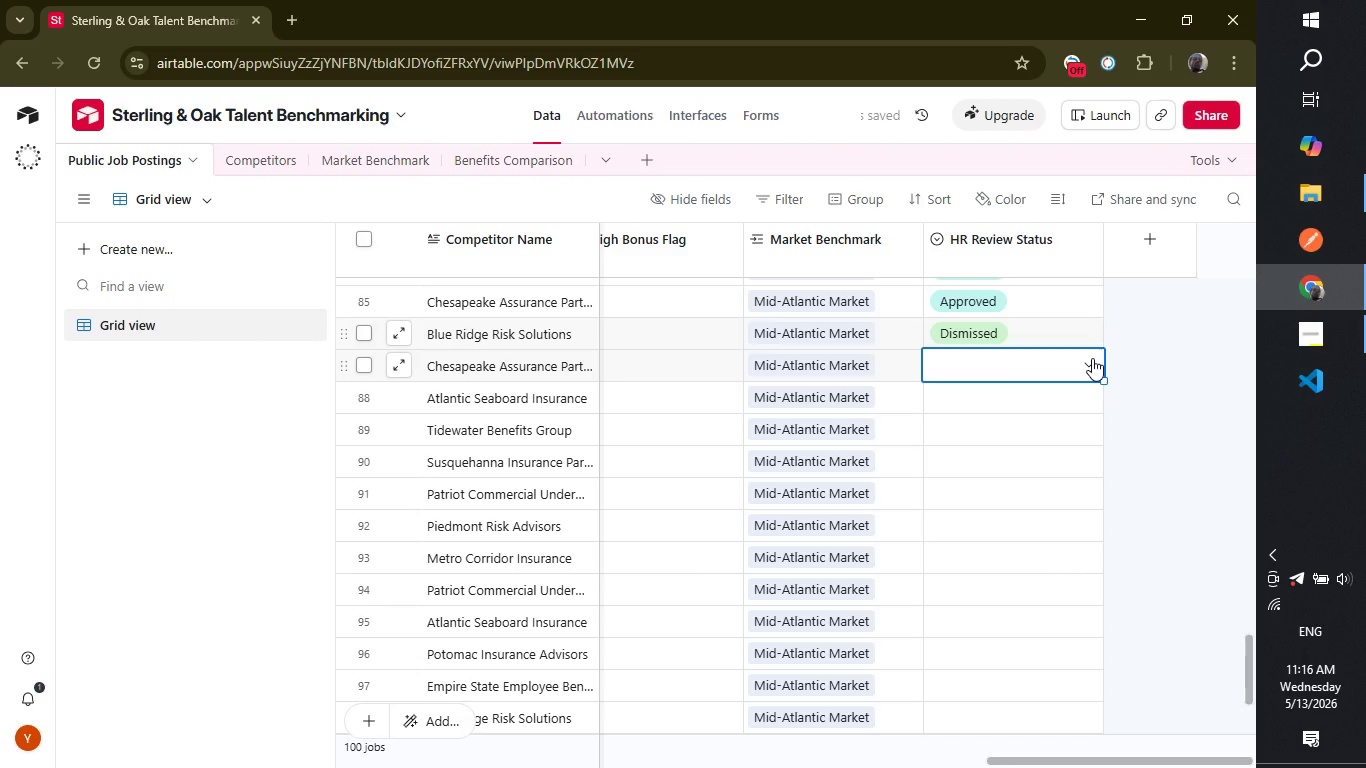 
left_click([1092, 358])
 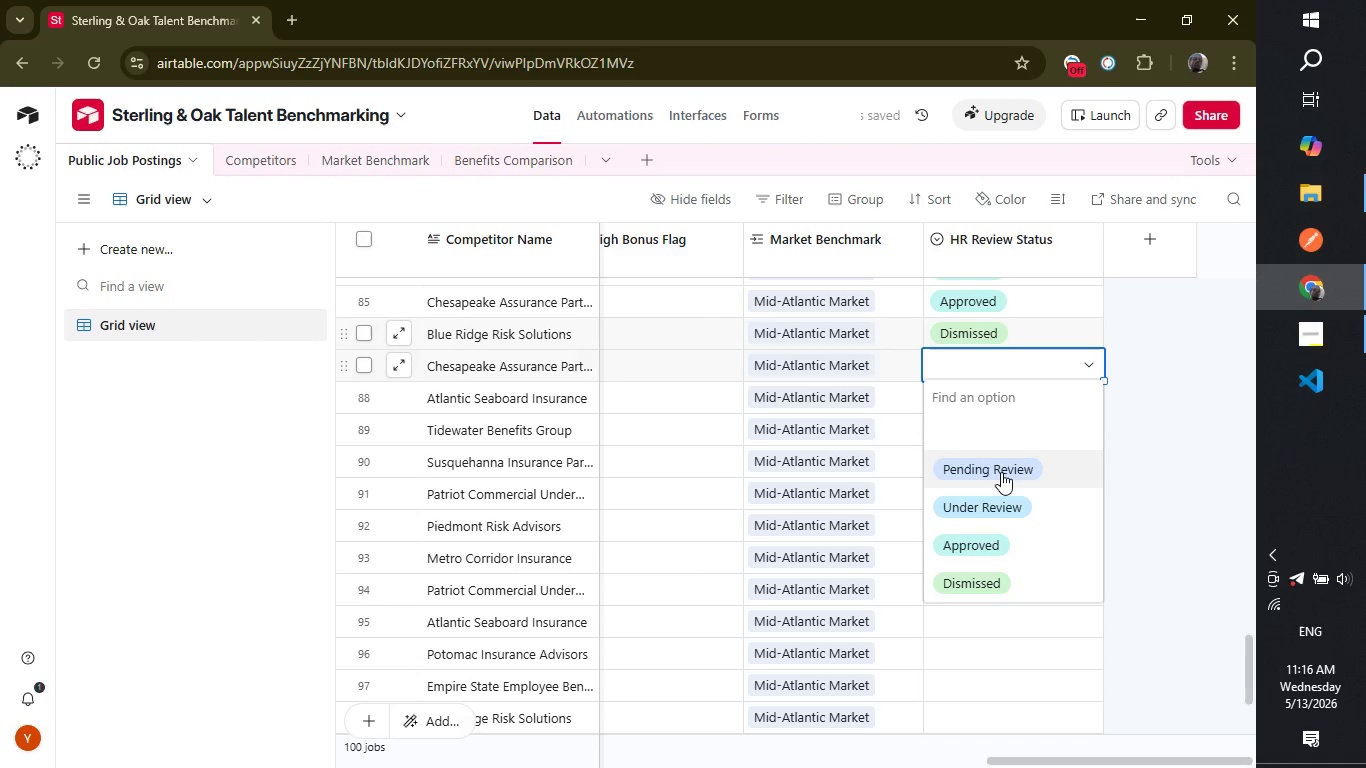 
left_click([1001, 472])
 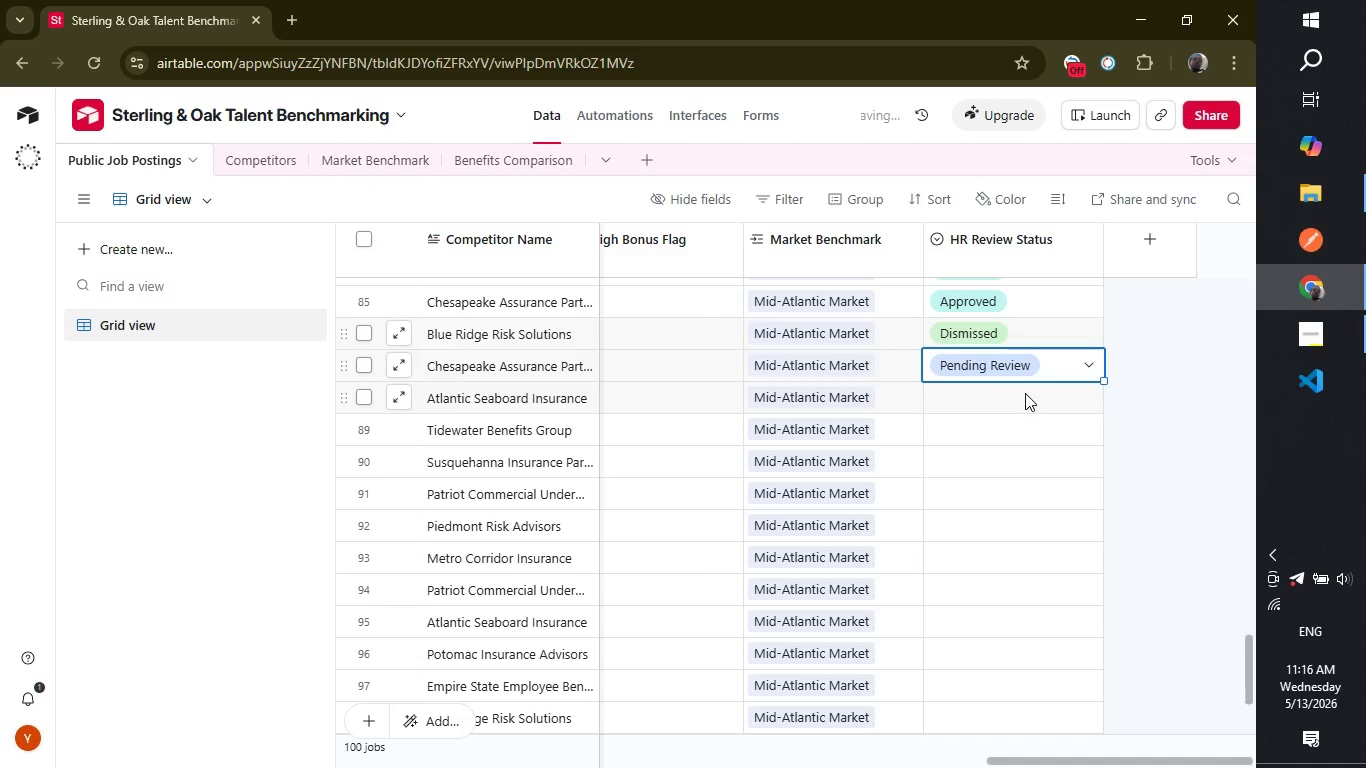 
left_click([1025, 393])
 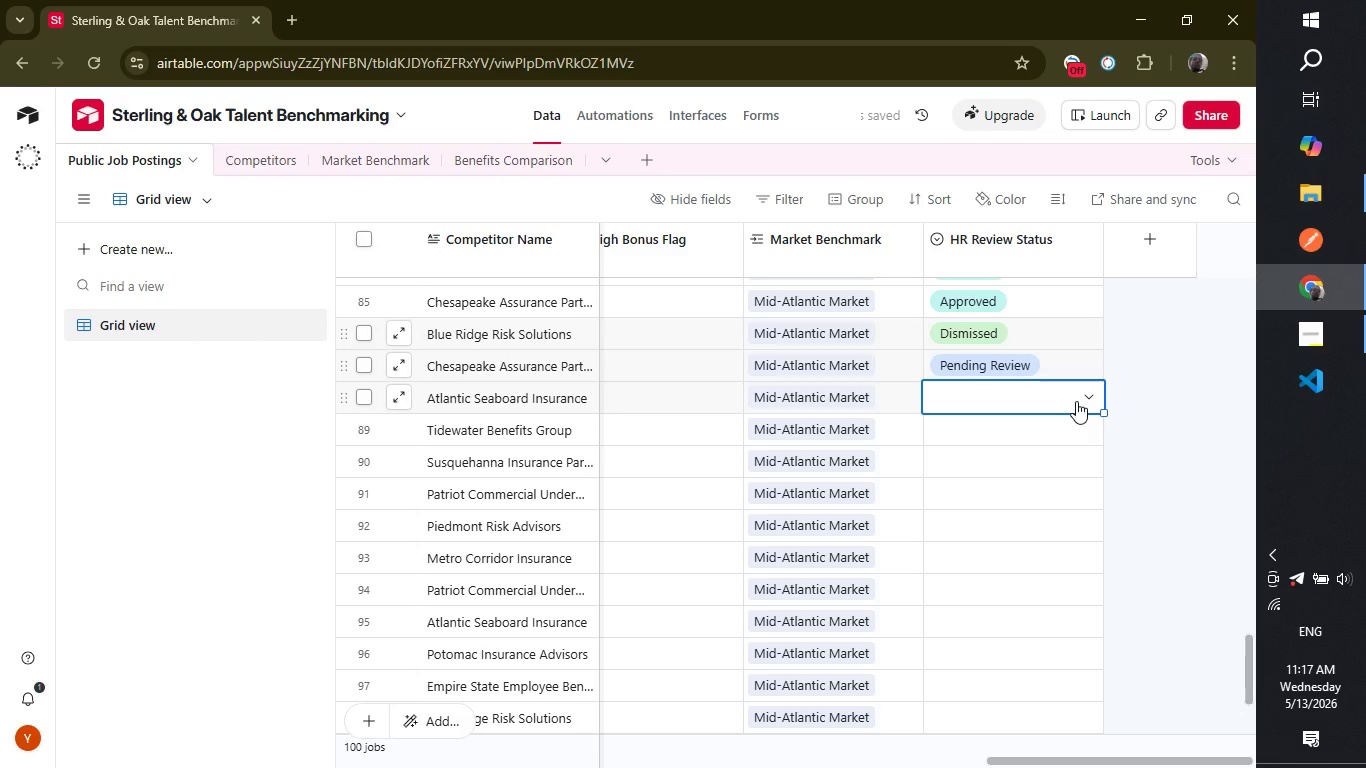 
left_click([1076, 401])
 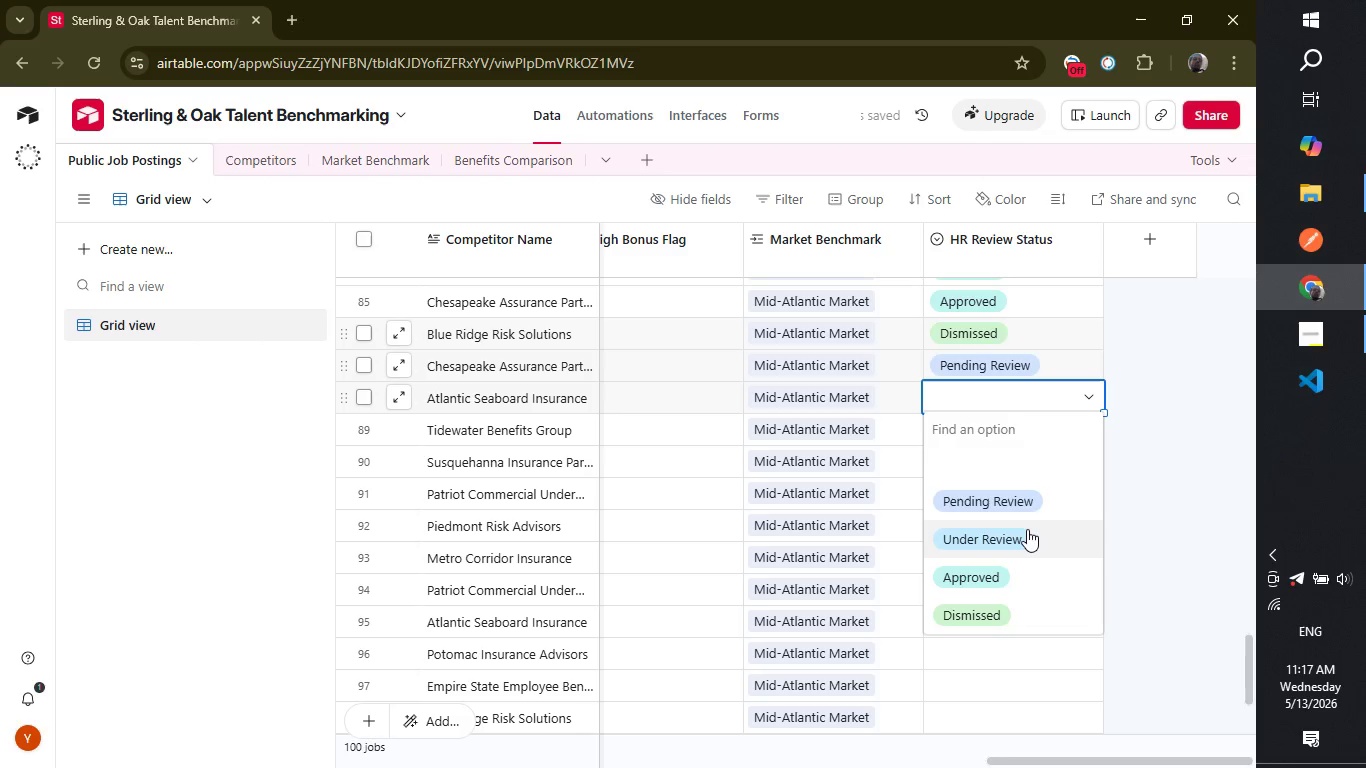 
left_click([1027, 529])
 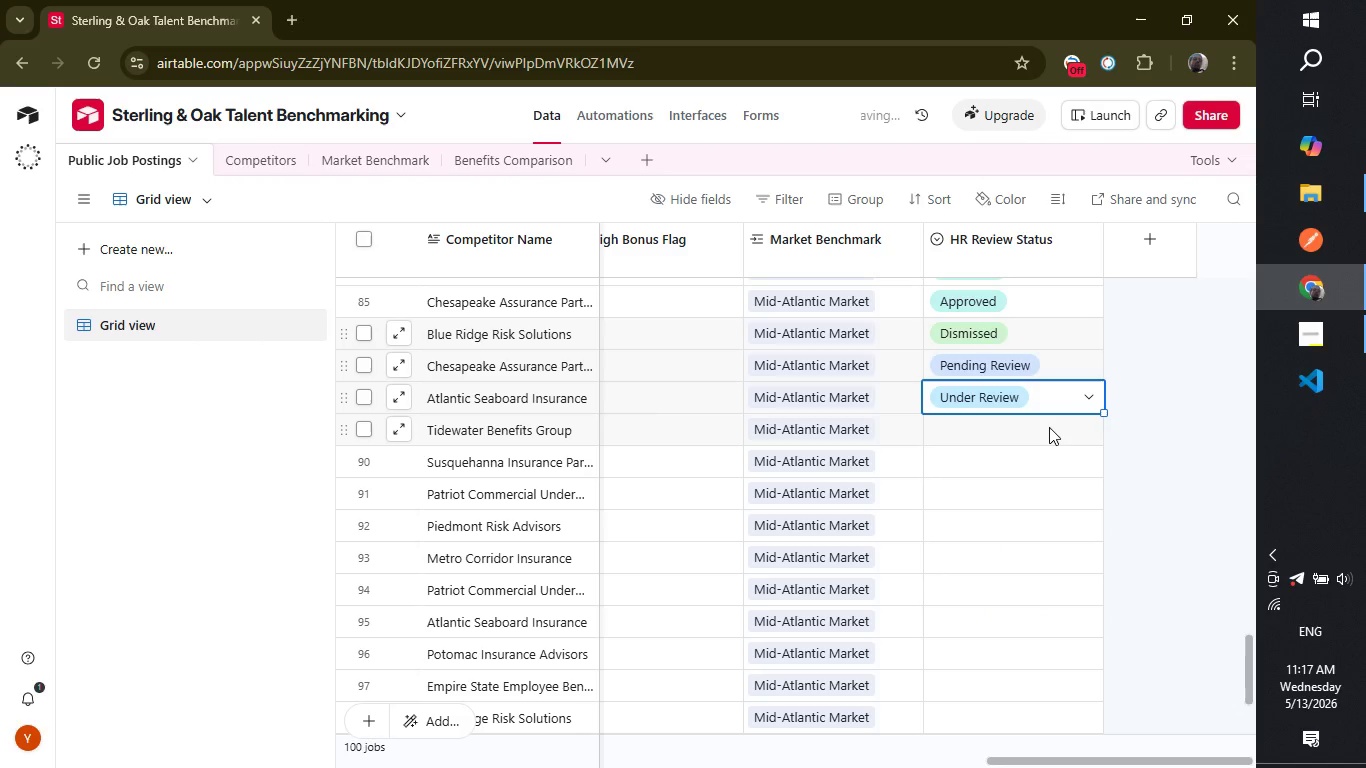 
left_click([1049, 427])
 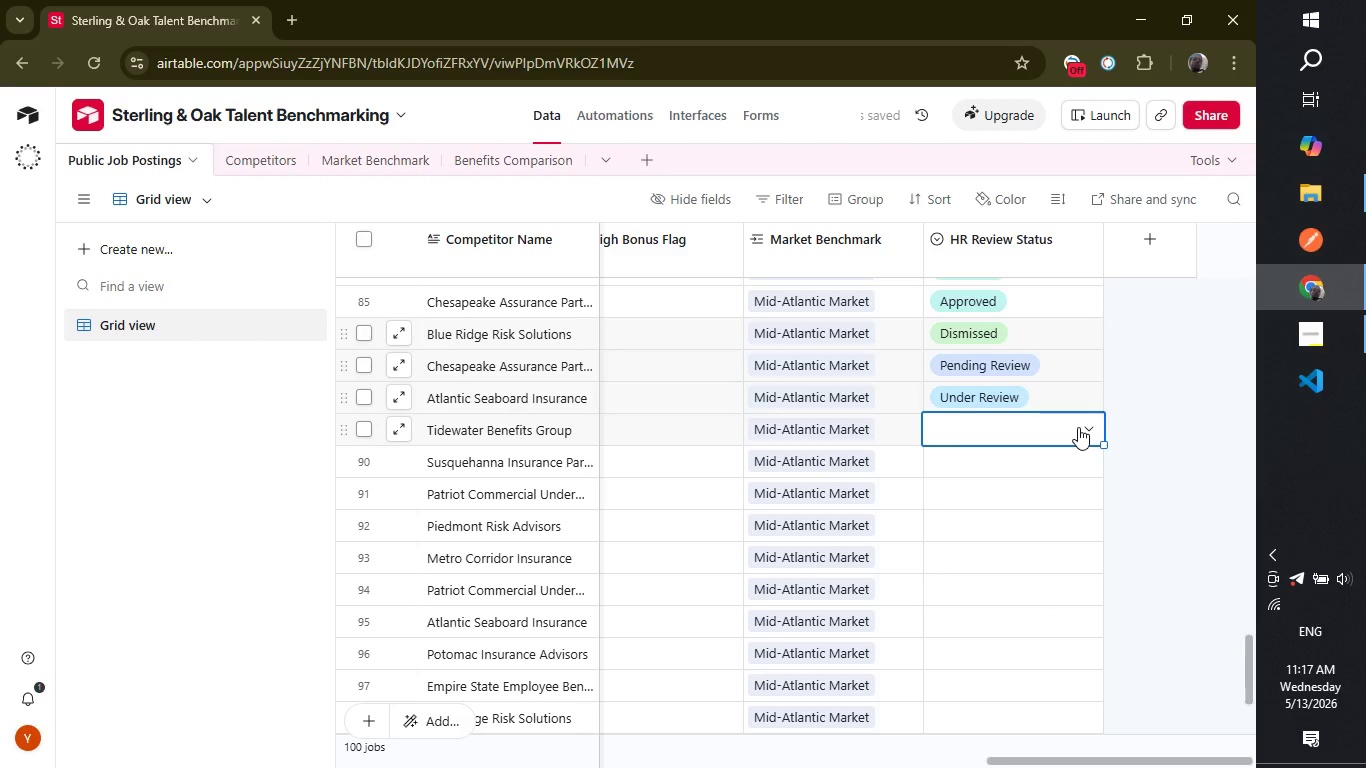 
left_click([1078, 427])
 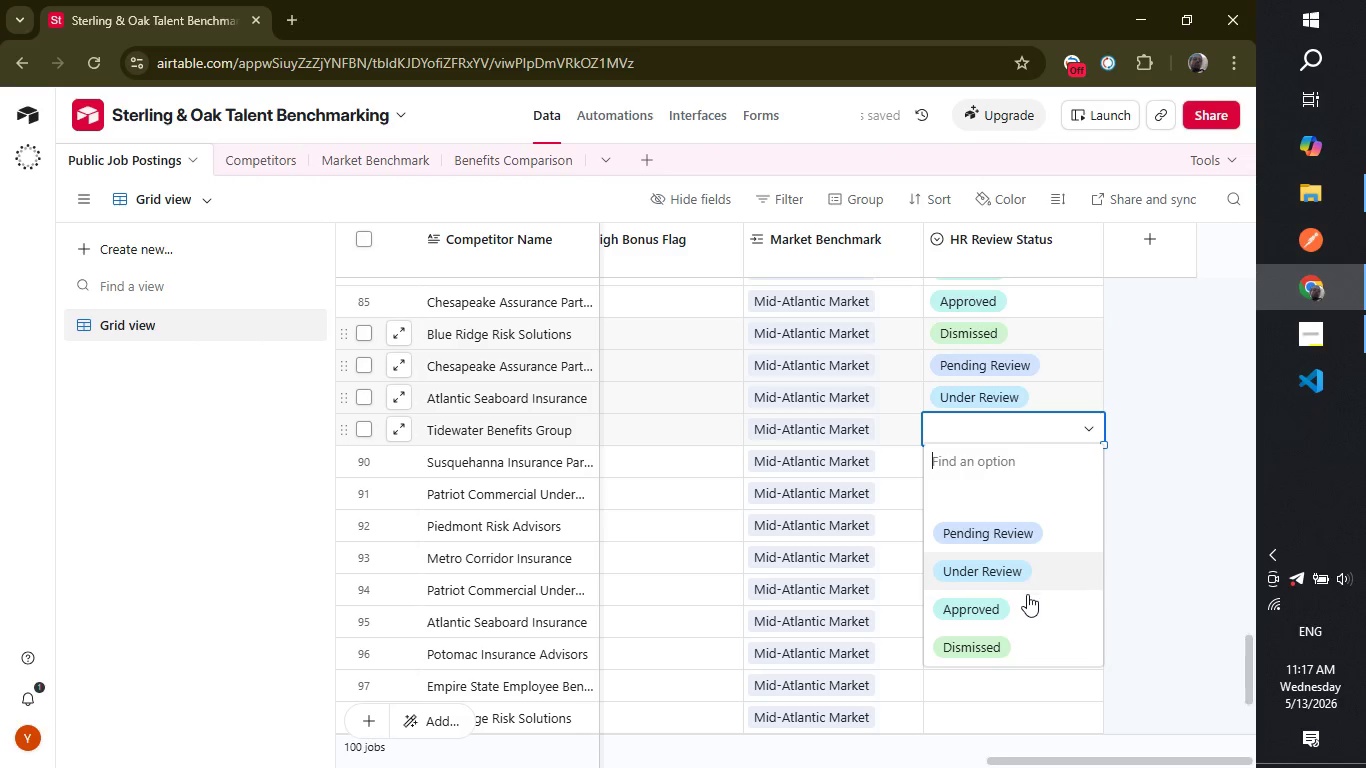 
left_click([1027, 610])
 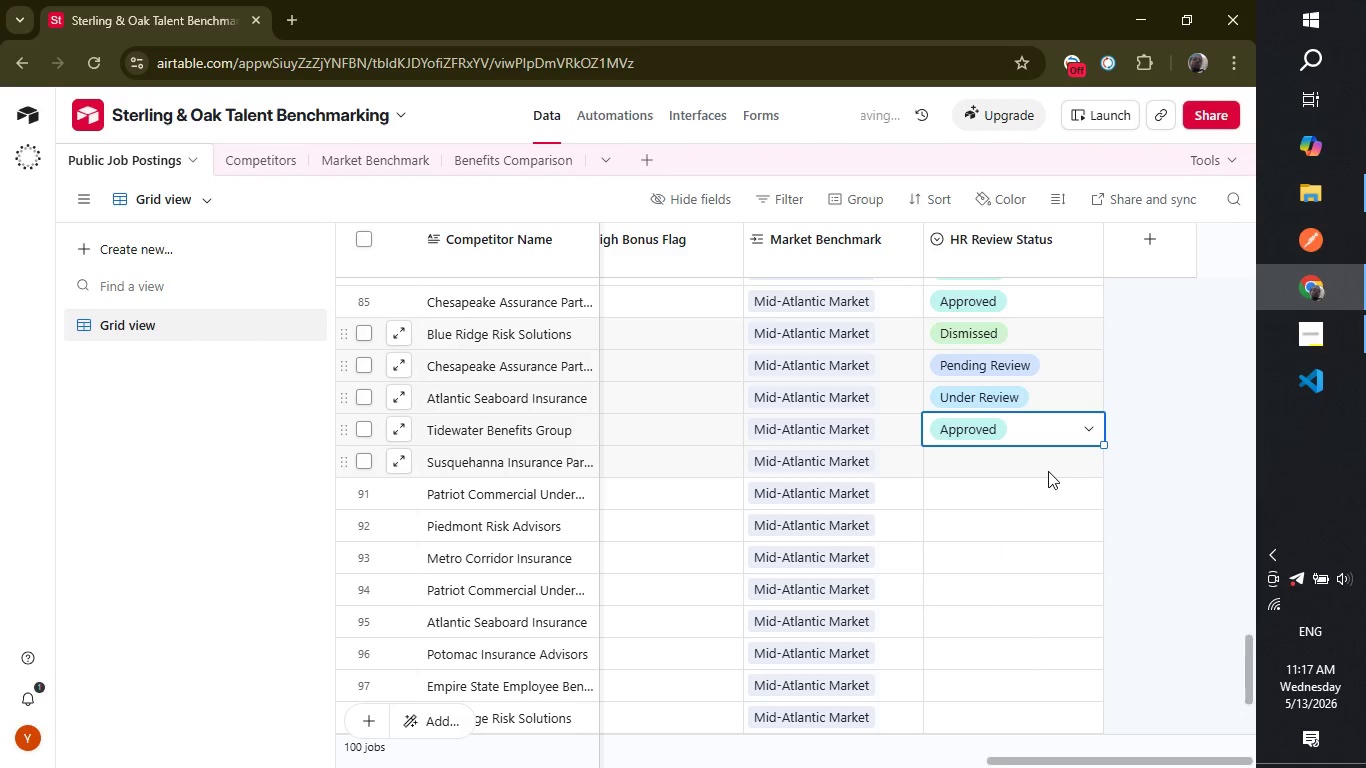 
left_click([1051, 467])
 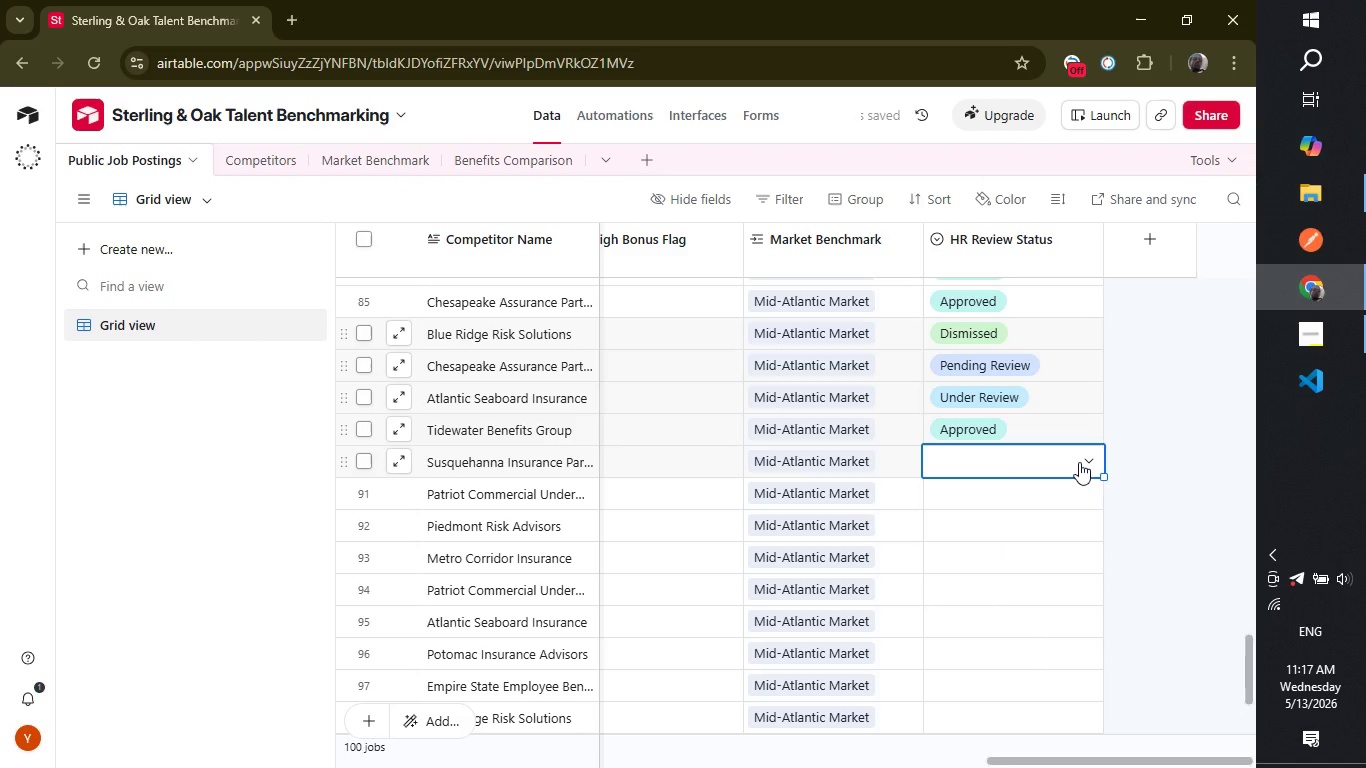 
left_click([1079, 462])
 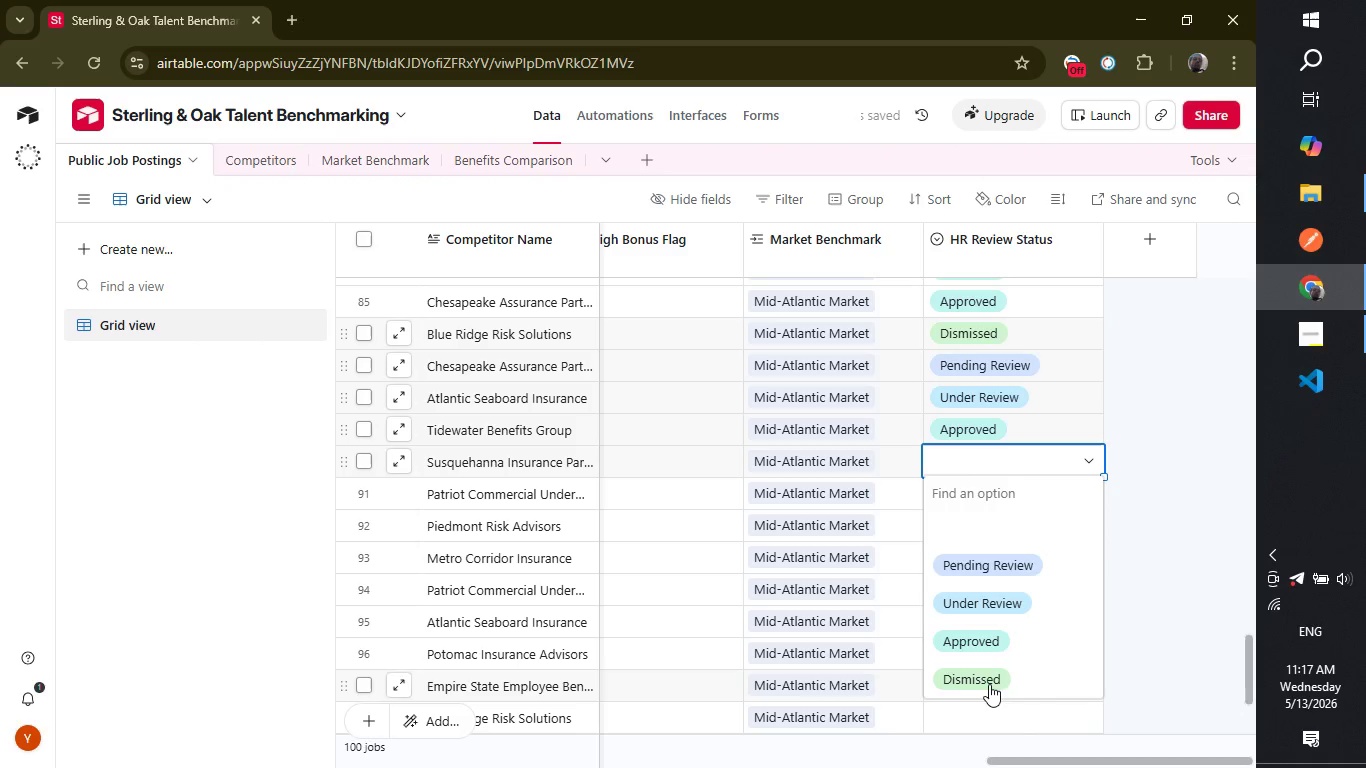 
left_click([991, 676])
 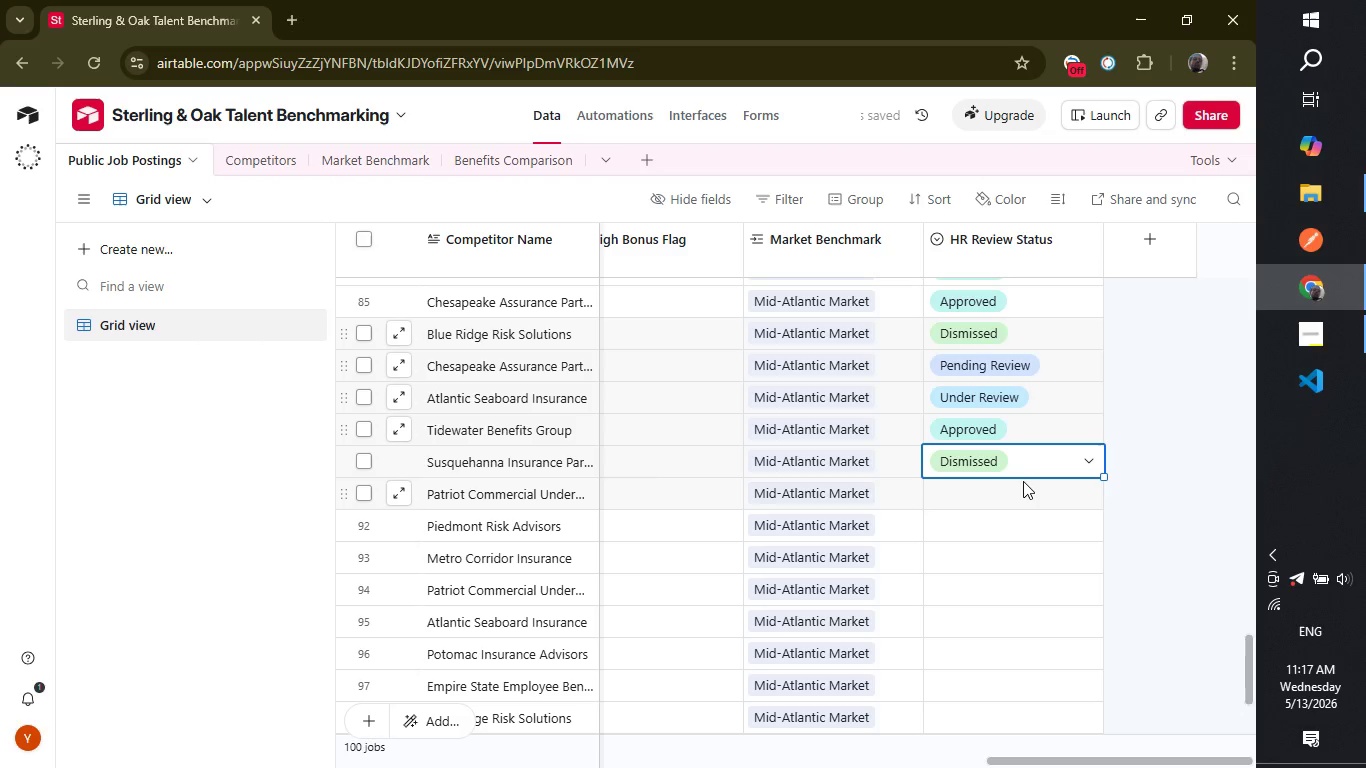 
left_click([1027, 487])
 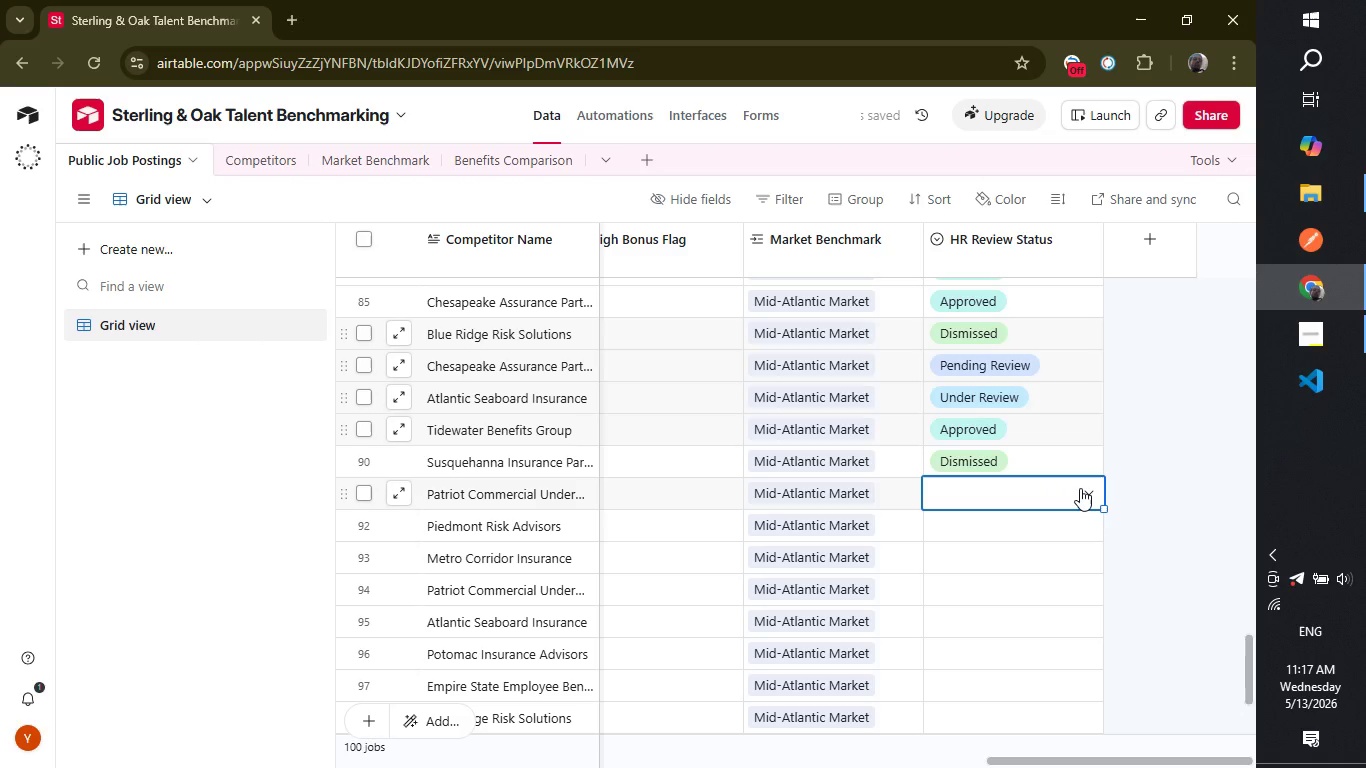 
left_click([1080, 488])
 